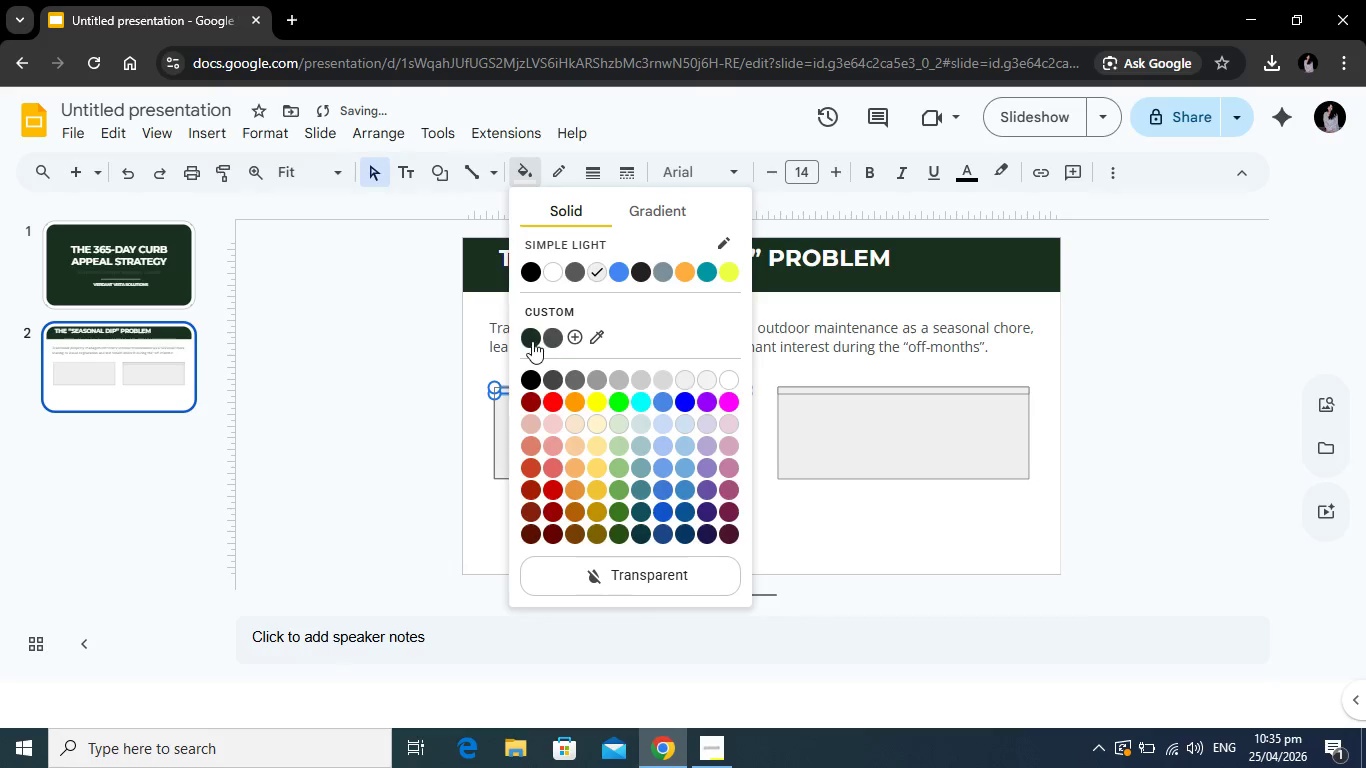 
left_click([532, 341])
 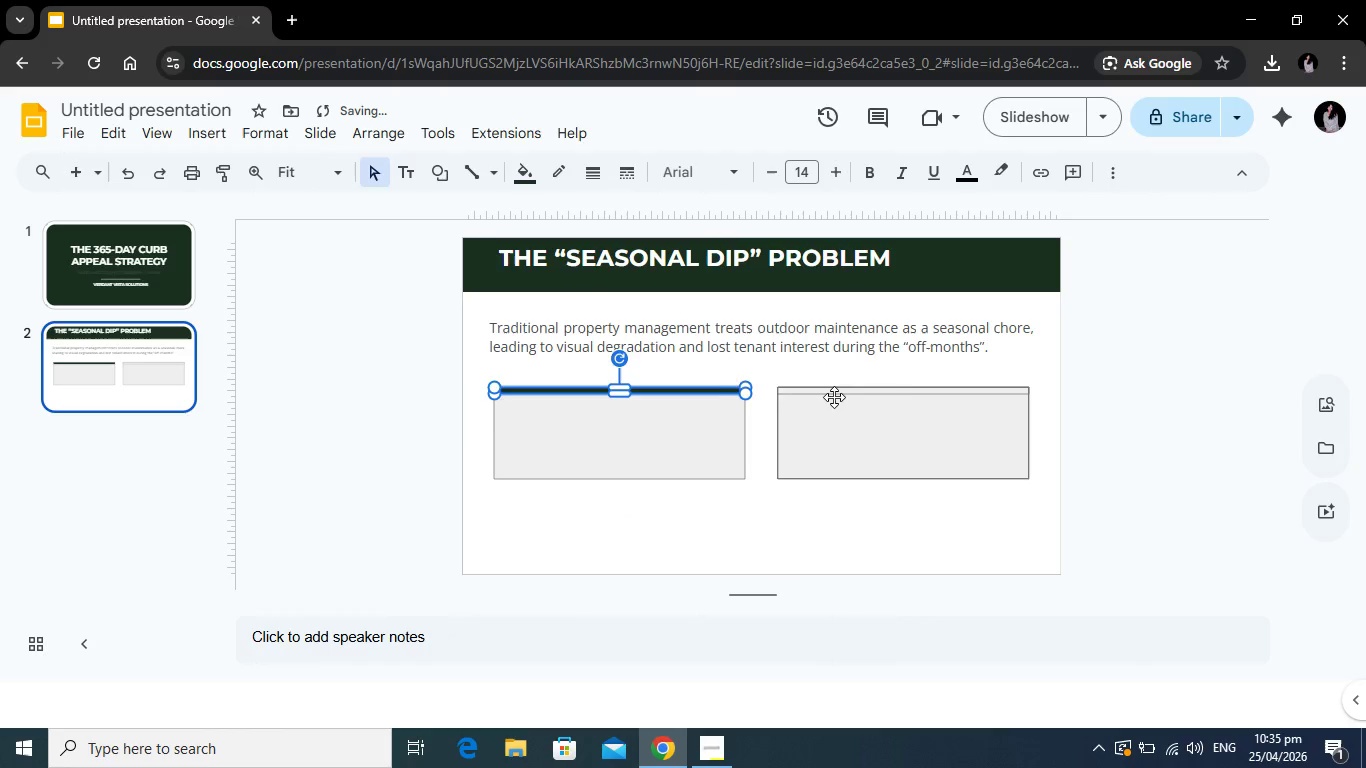 
left_click([834, 397])
 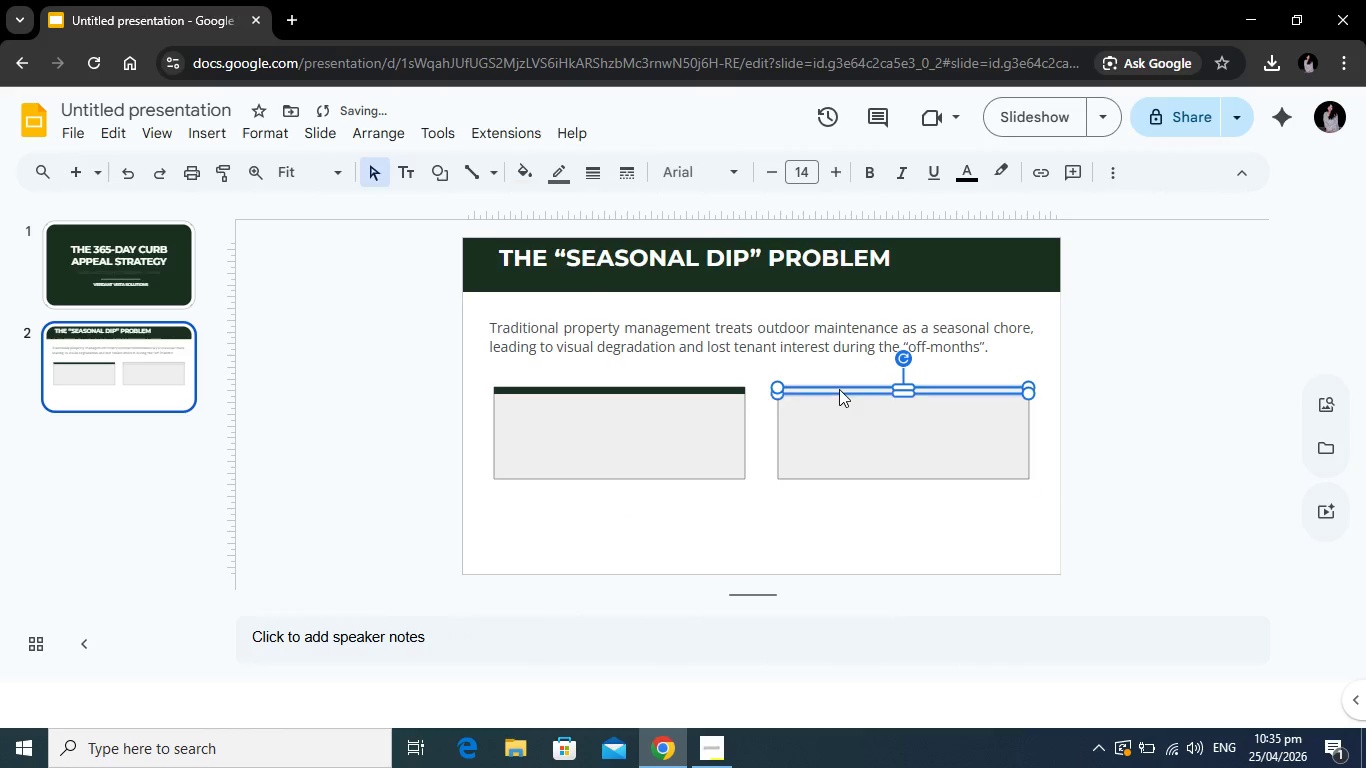 
left_click([839, 389])
 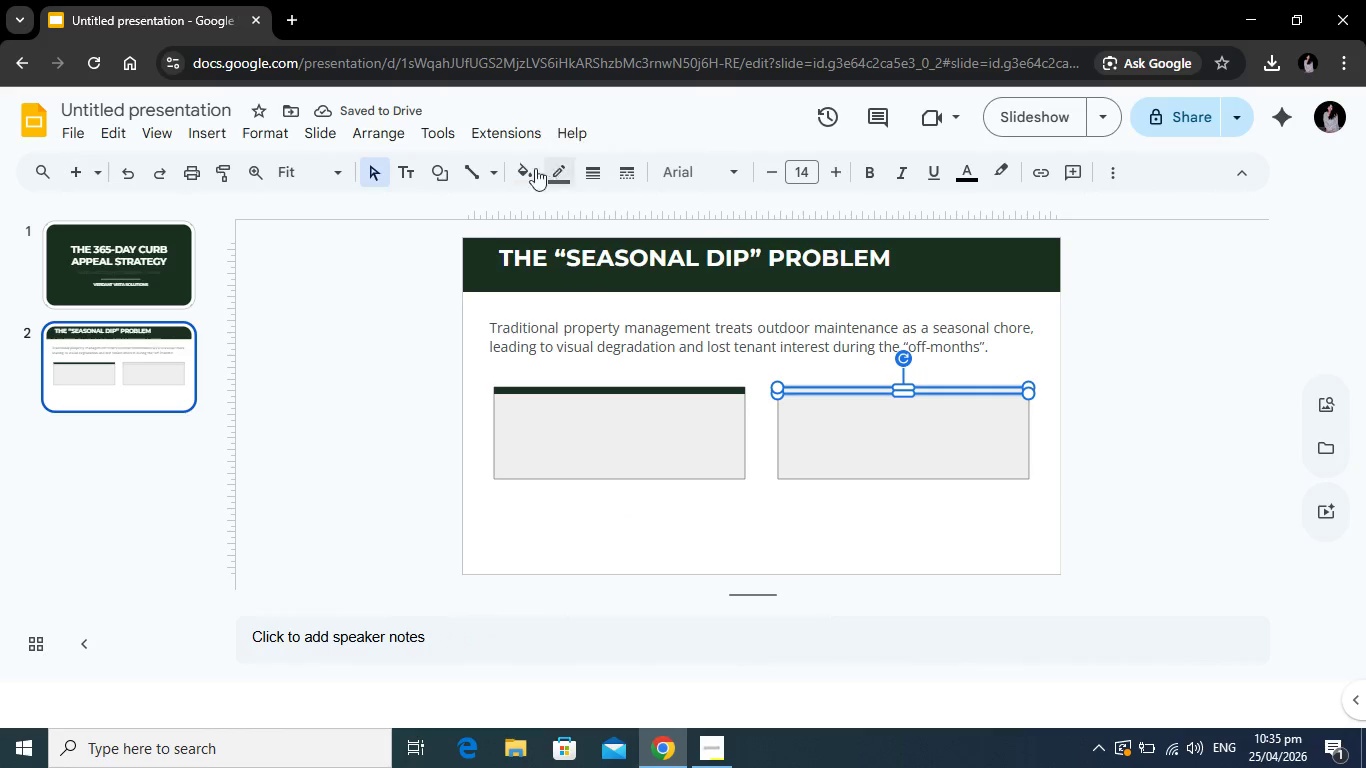 
left_click([522, 169])
 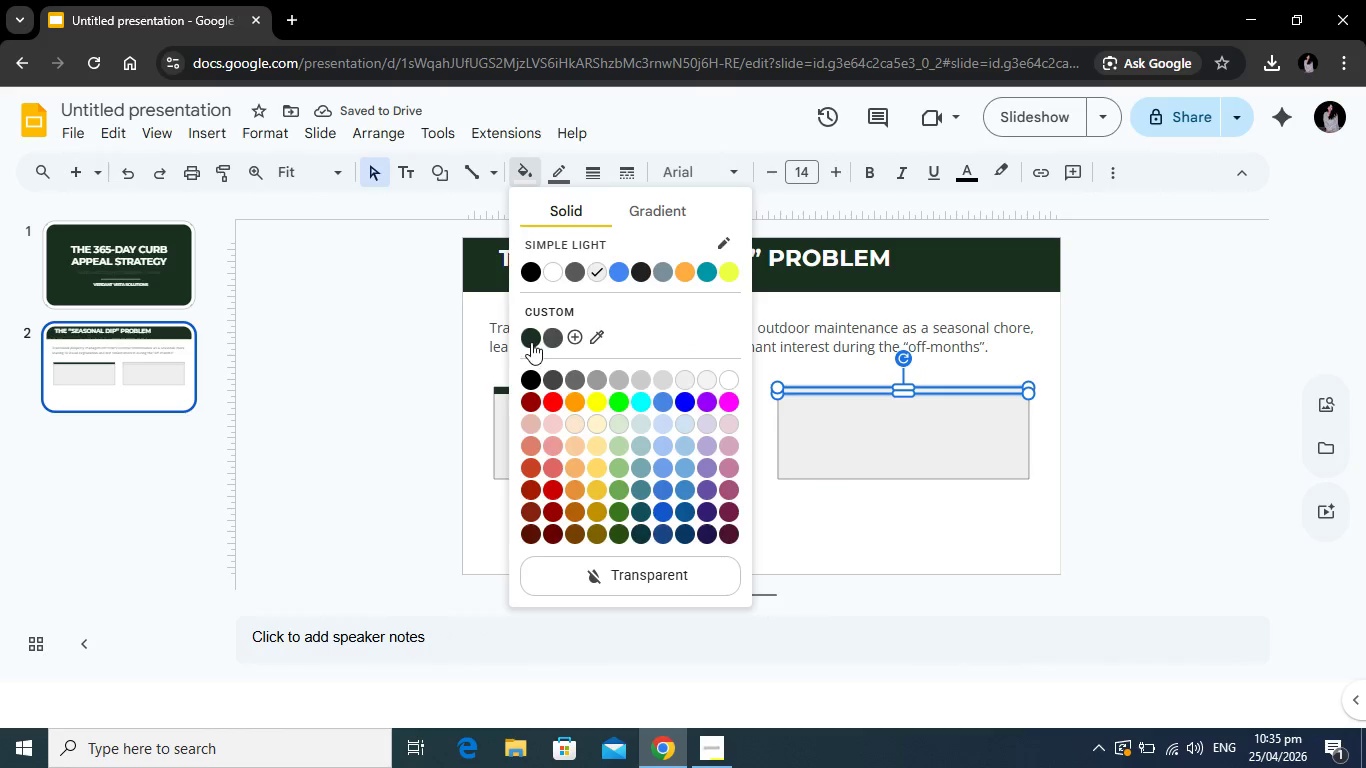 
left_click([531, 342])
 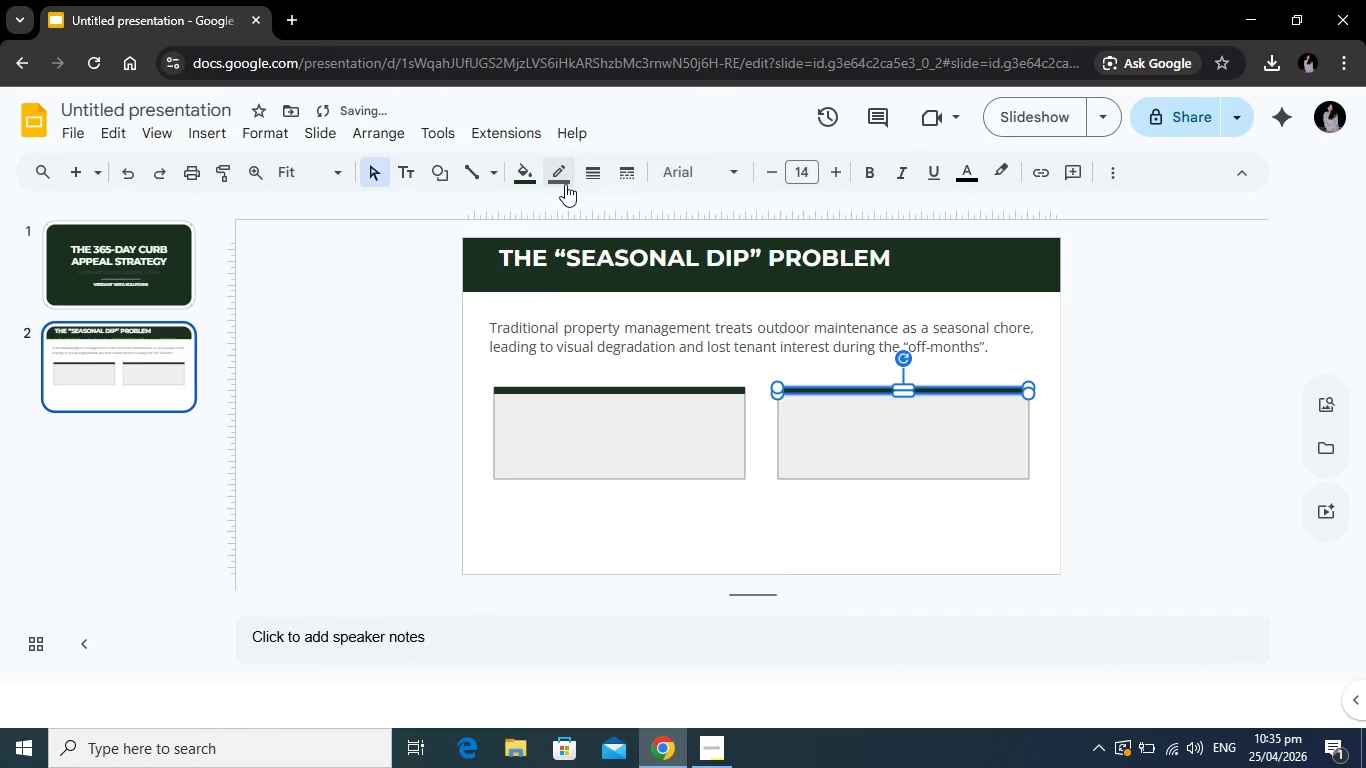 
left_click([565, 184])
 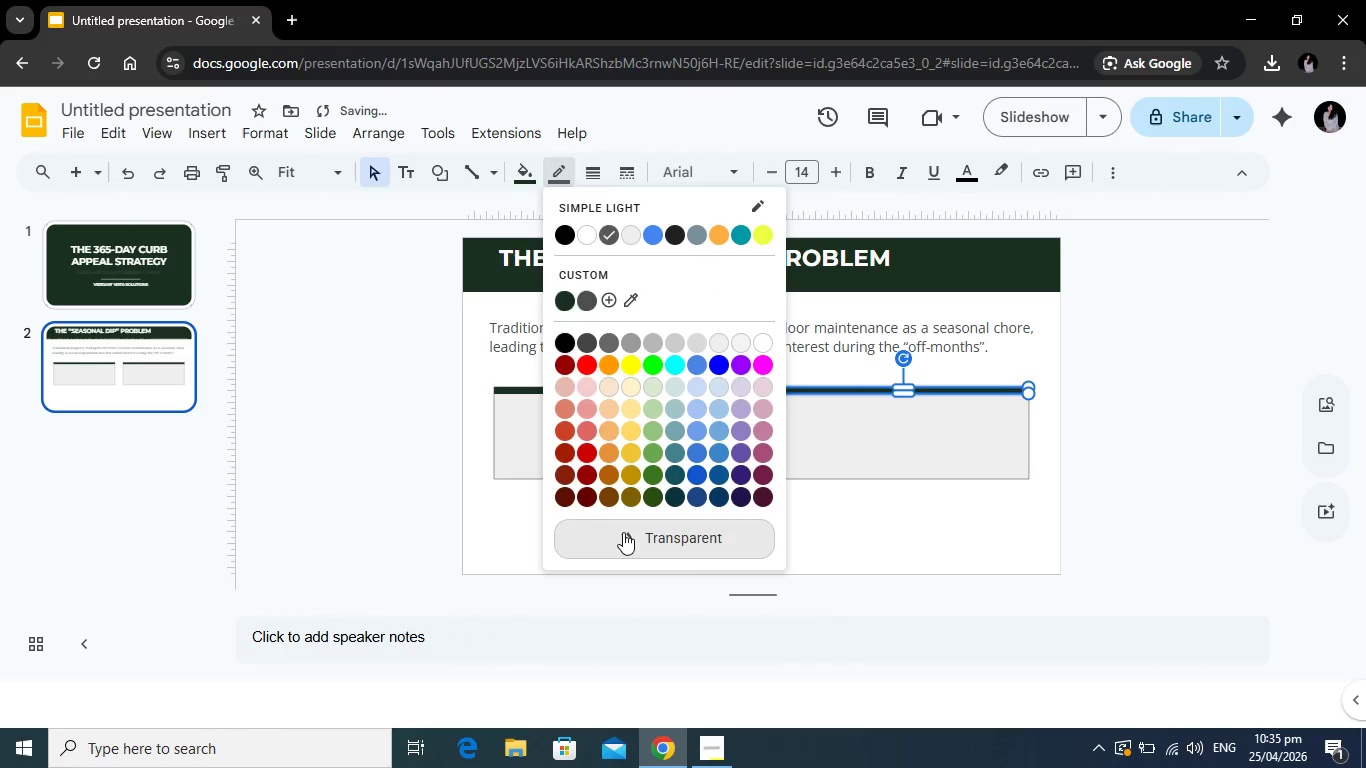 
left_click([623, 534])
 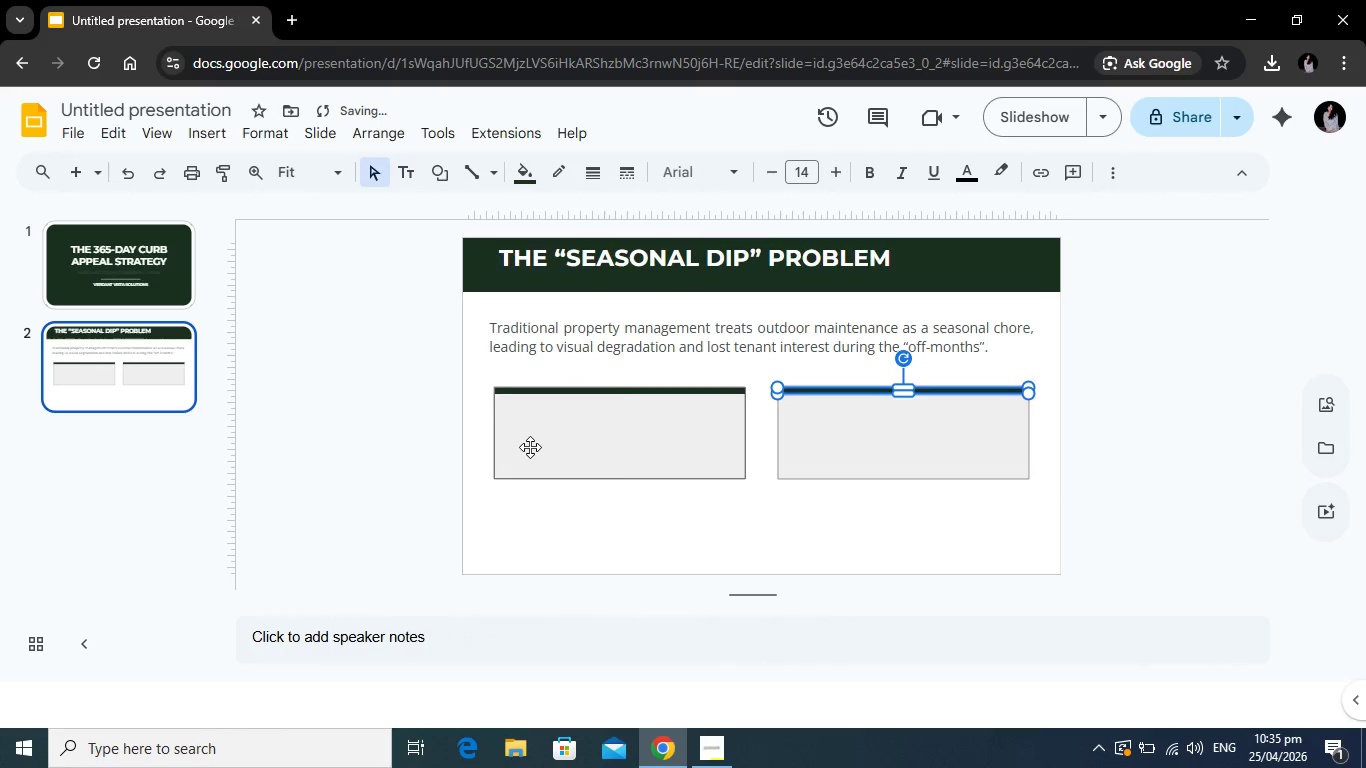 
left_click([530, 447])
 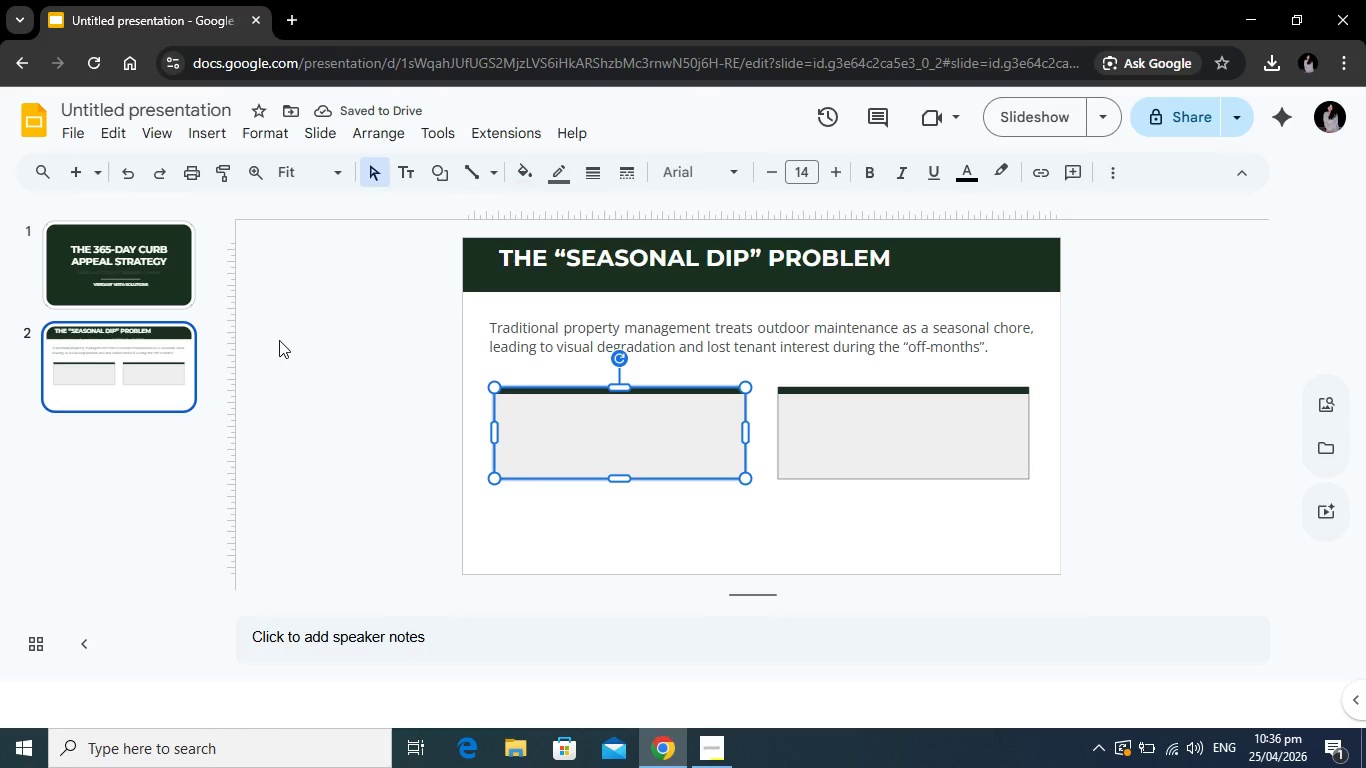 
type(Visual )
 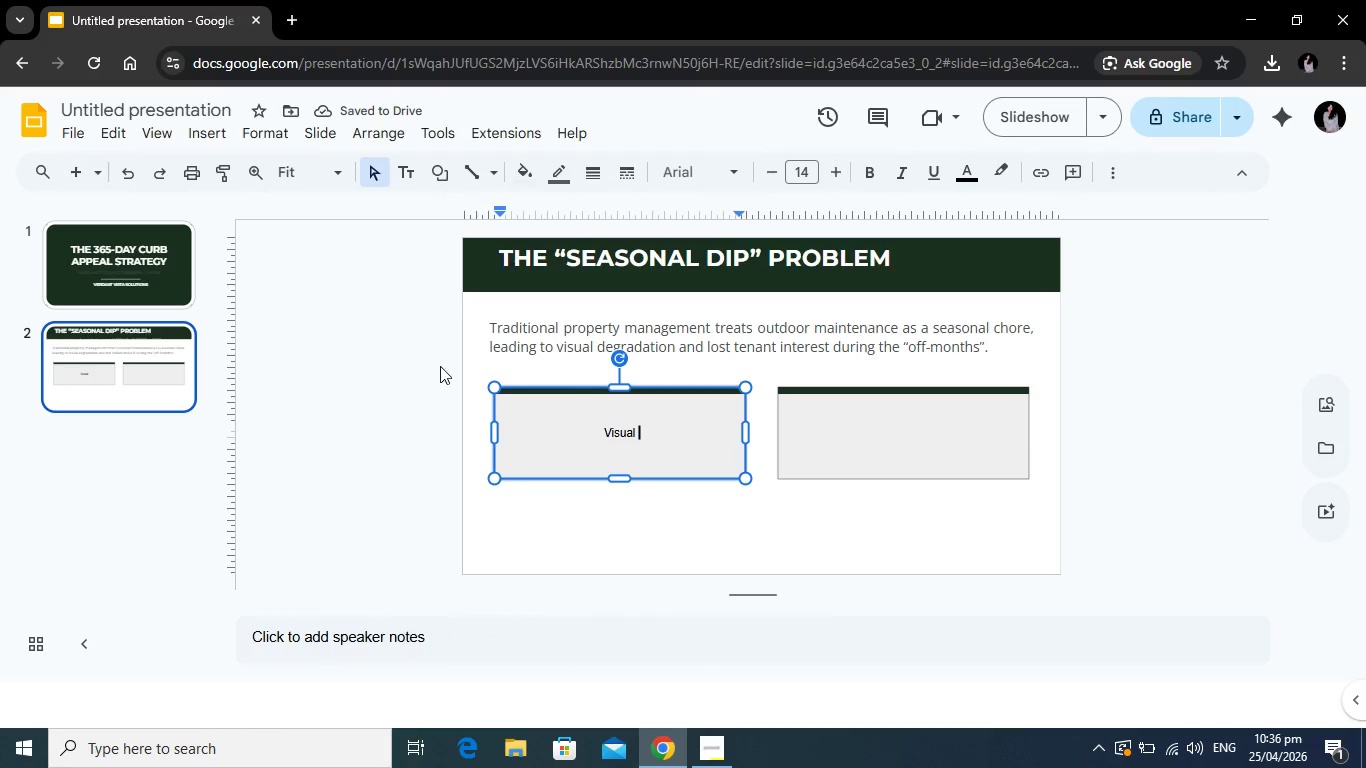 
type(Atropy)
 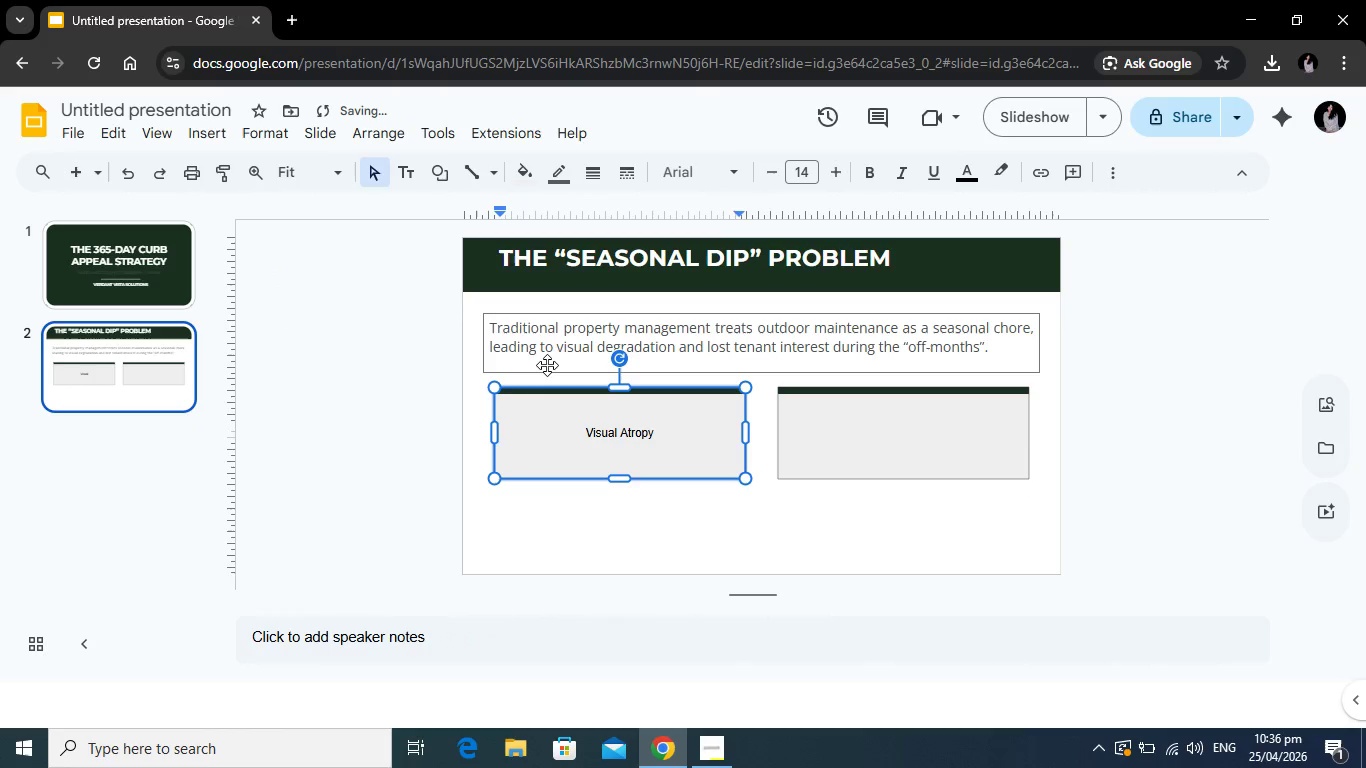 
key(Enter)
 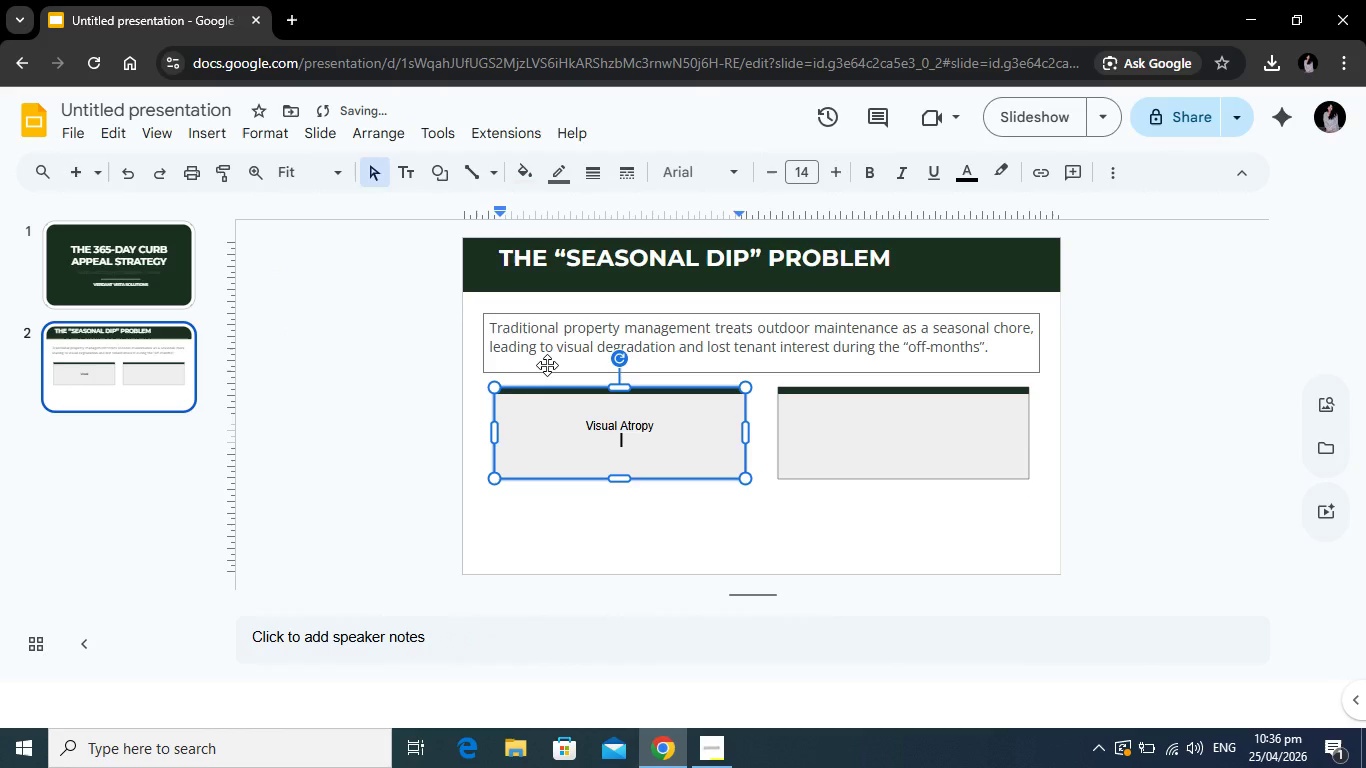 
key(Enter)
 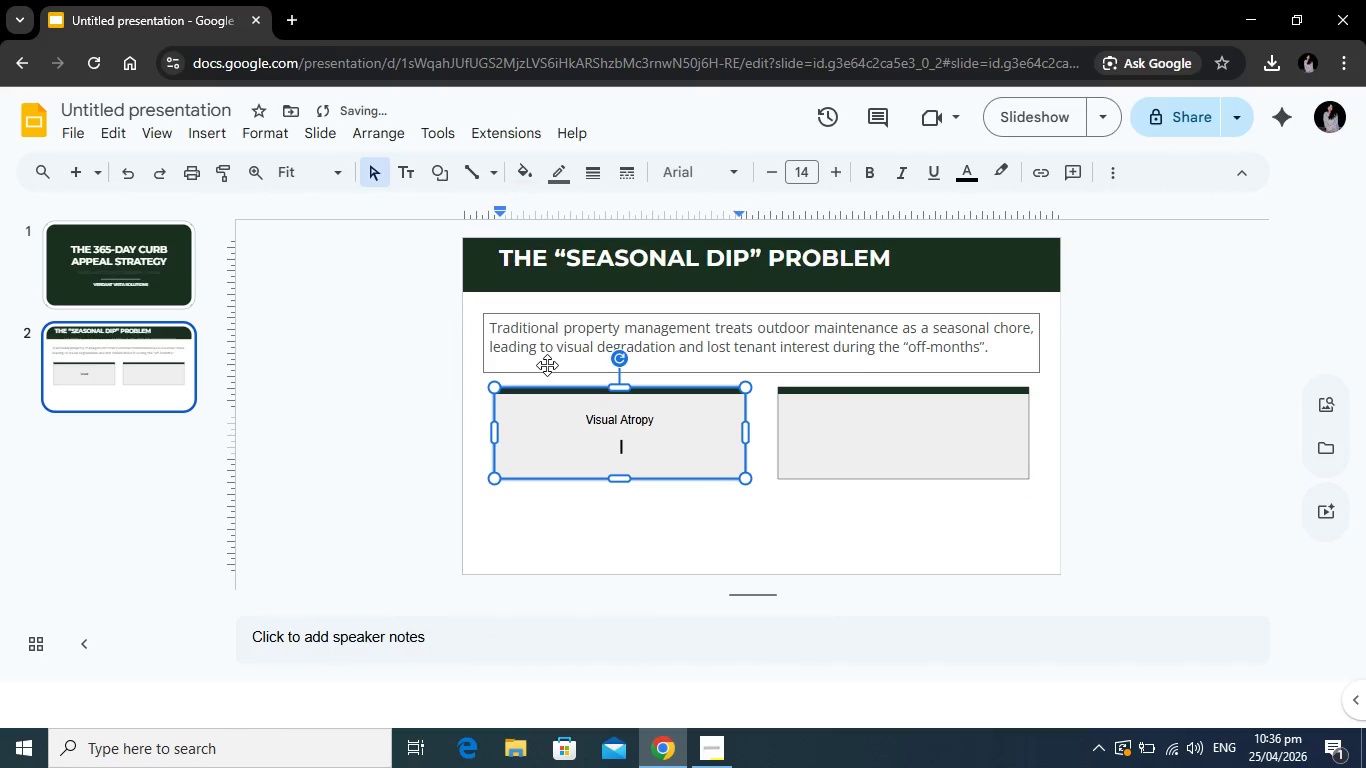 
type(Properties lose up to {)
key(Backspace)
type([XX] %)
key(Backspace)
key(Backspace)
type(% of their percieved value when lanscaping is neglected in winter,)
 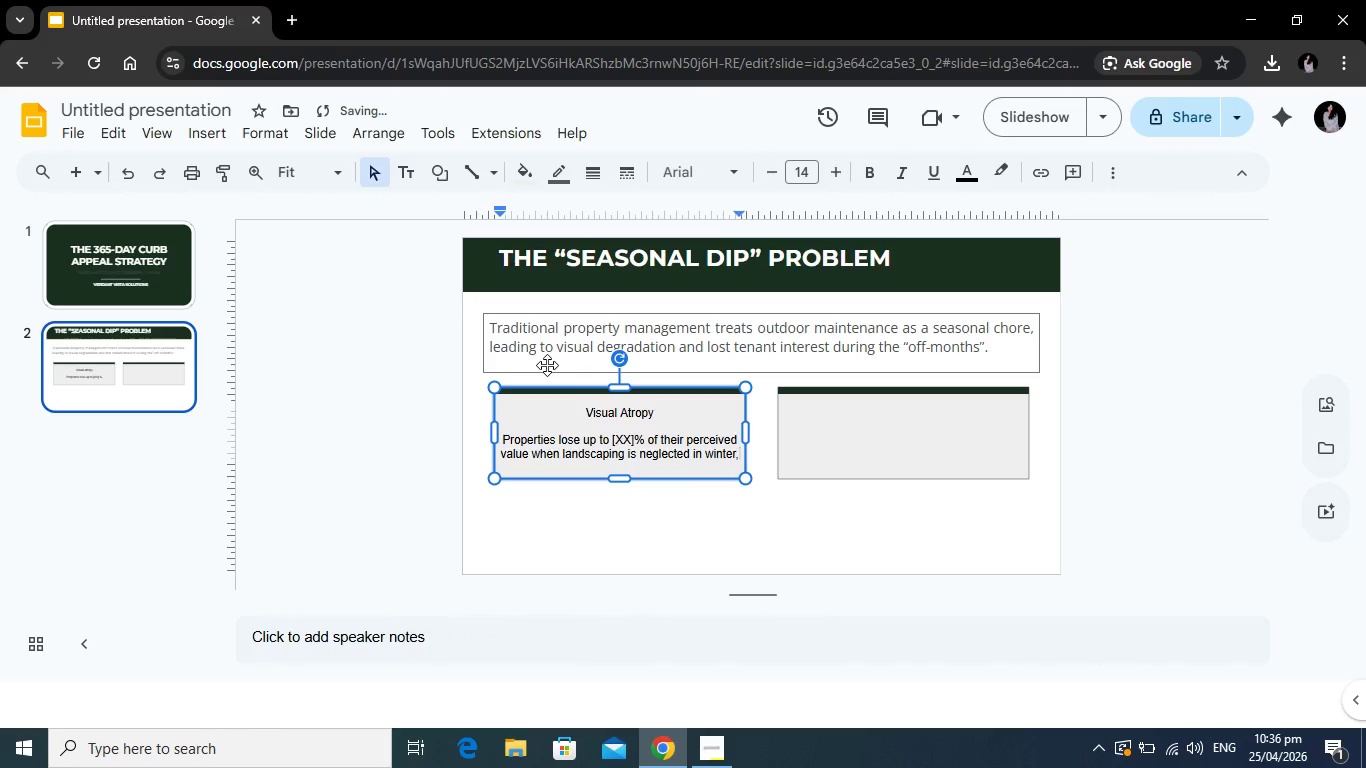 
key(Backspace)
 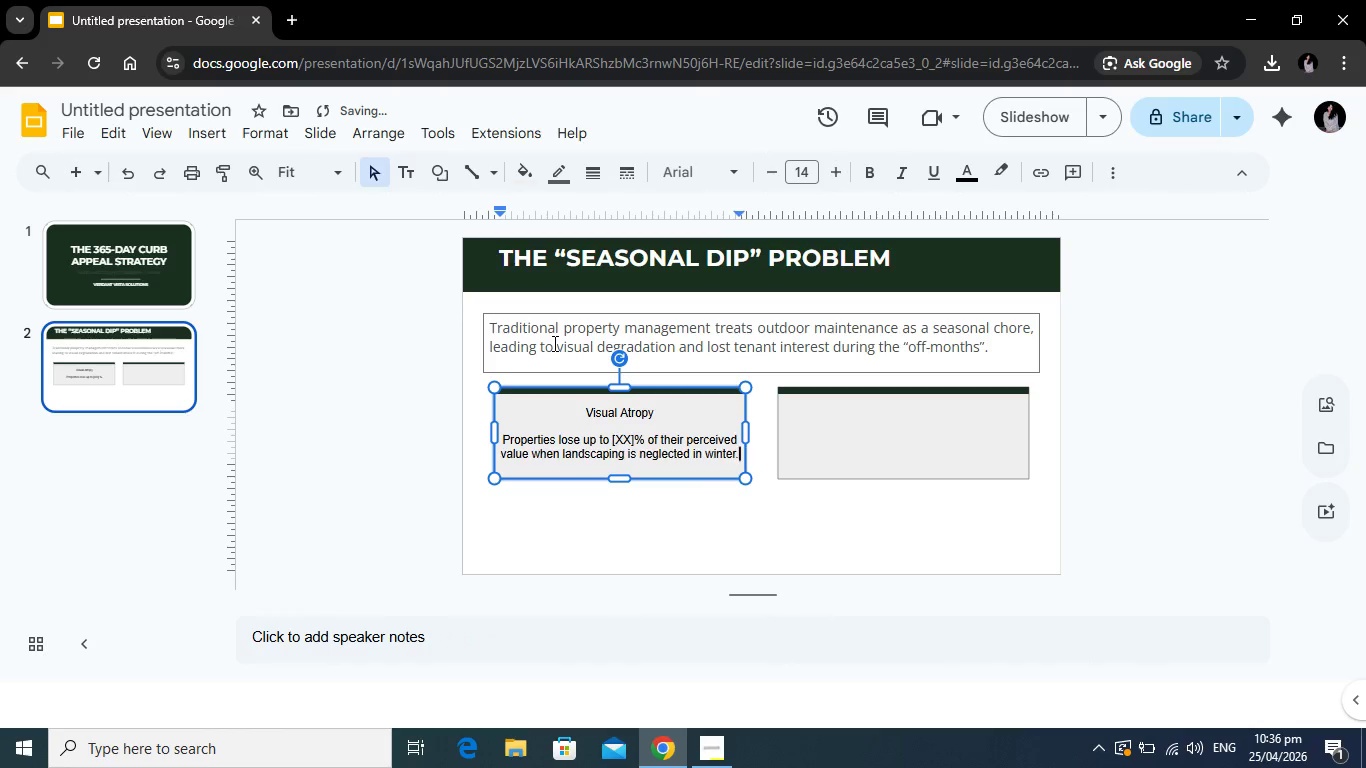 
key(Period)
 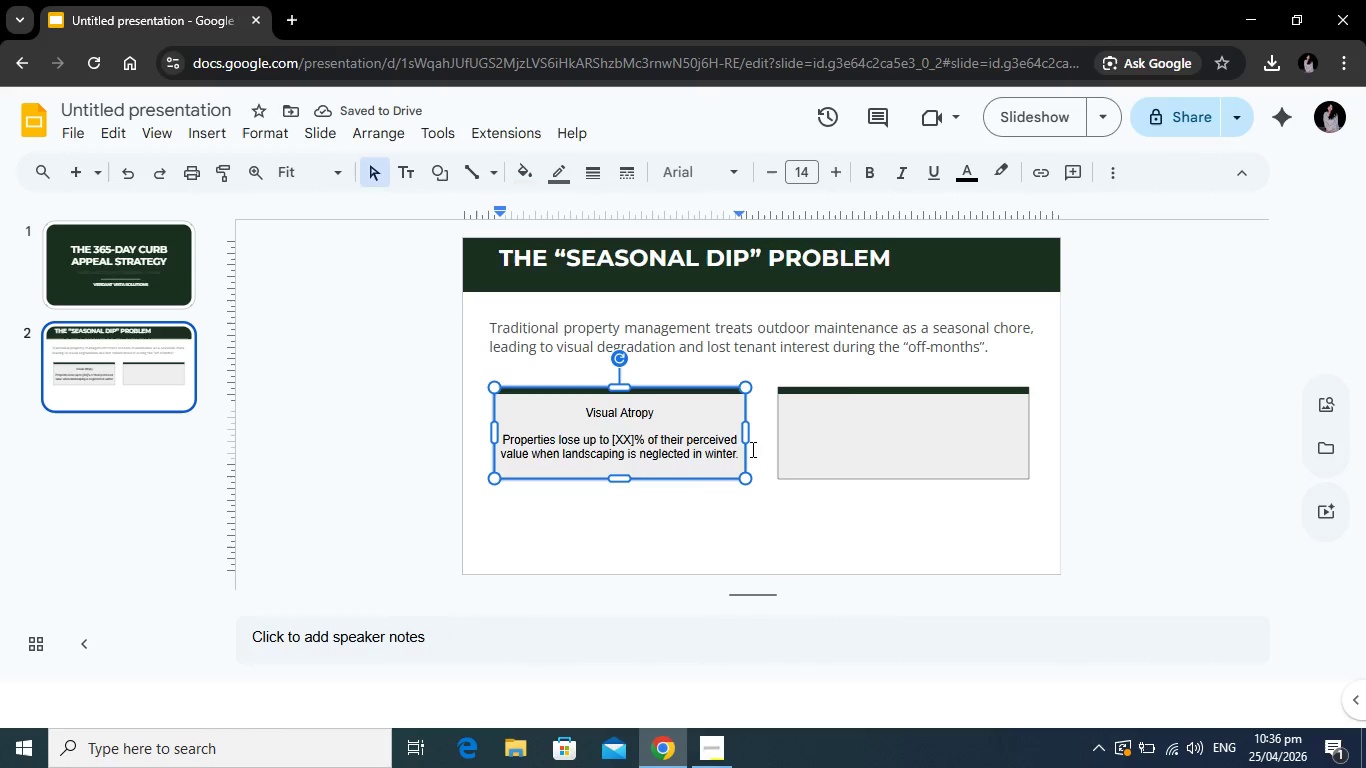 
left_click([837, 420])
 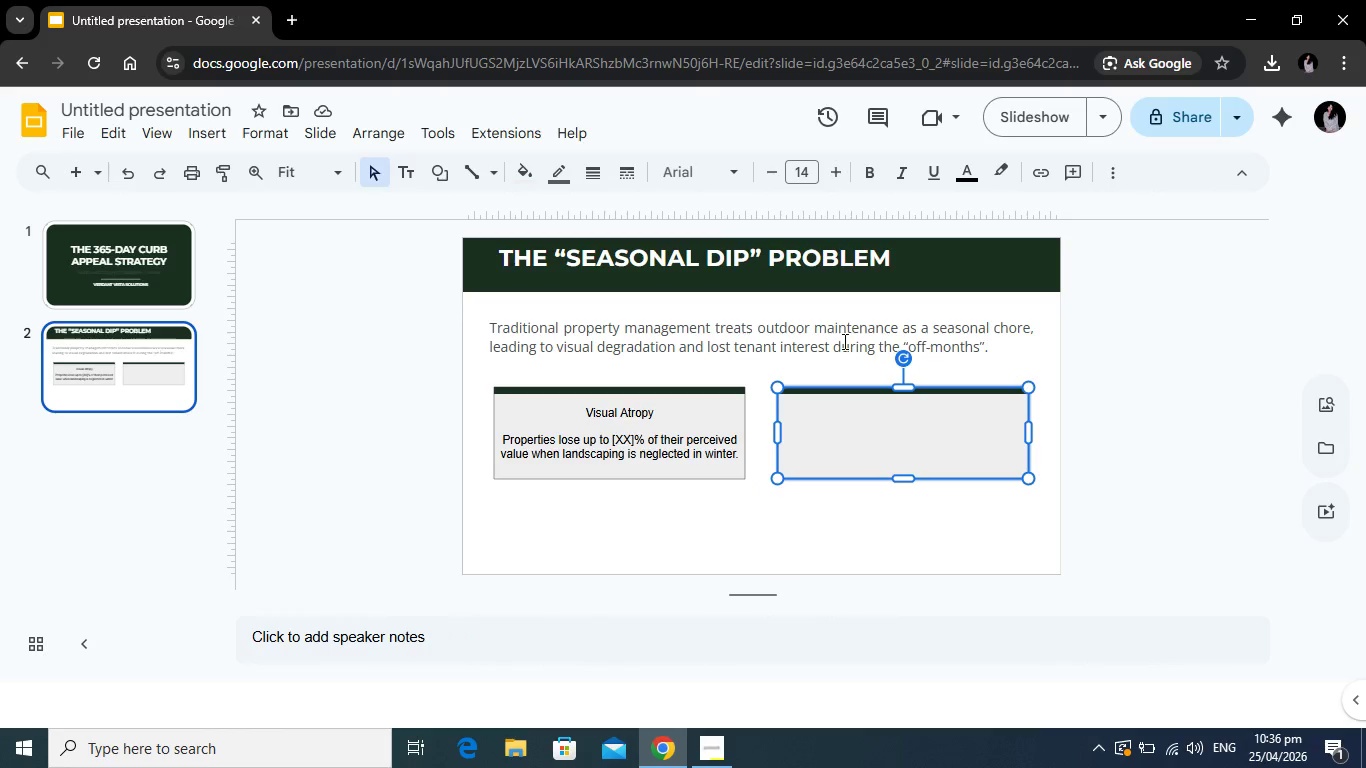 
type(Tenant Retend)
key(Backspace)
type(tion)
 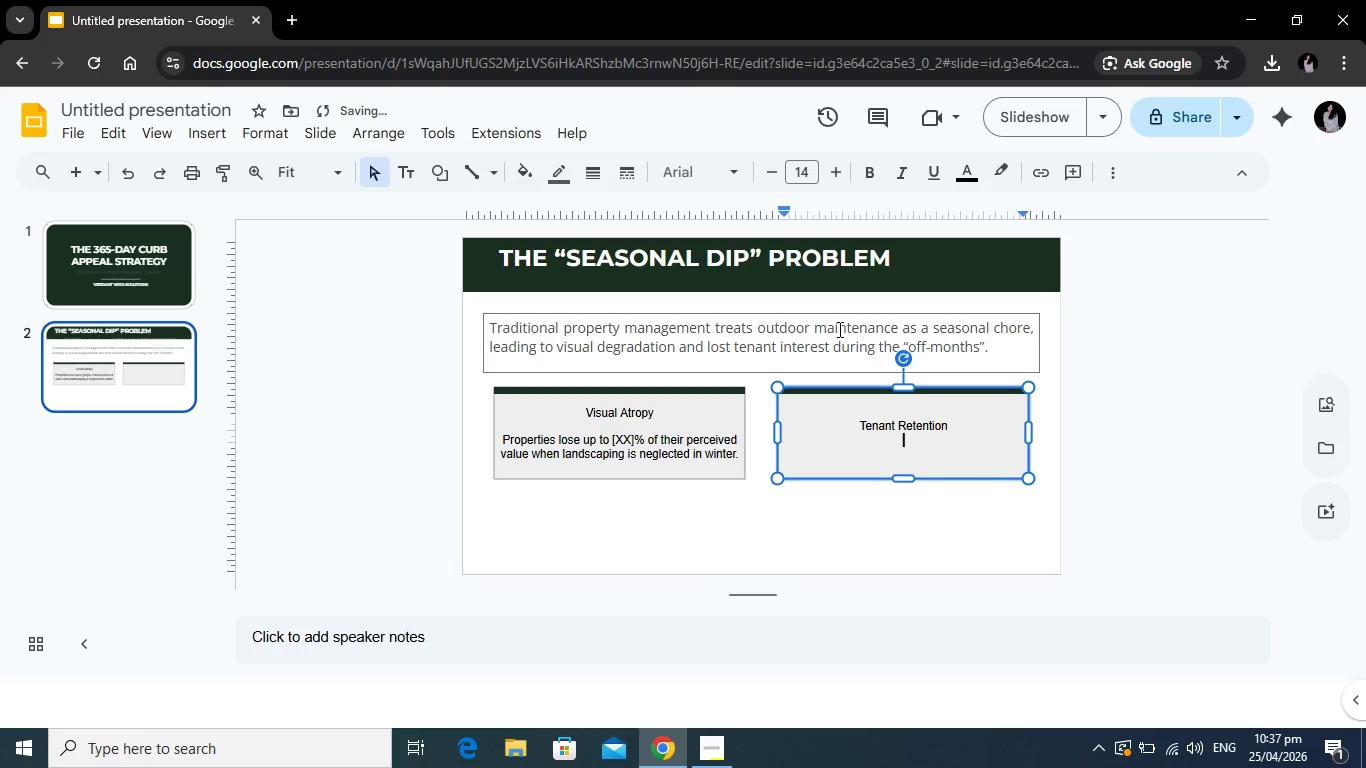 
key(Enter)
 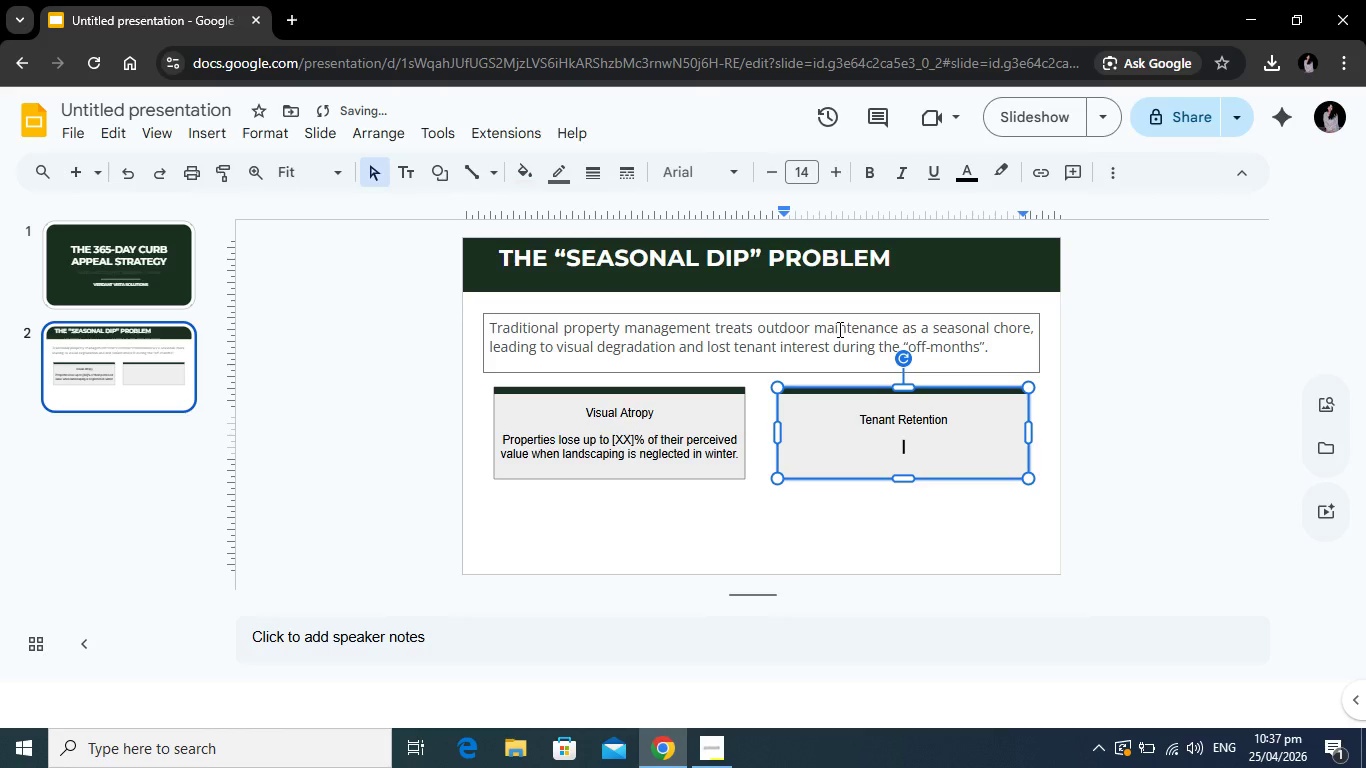 
key(Enter)
 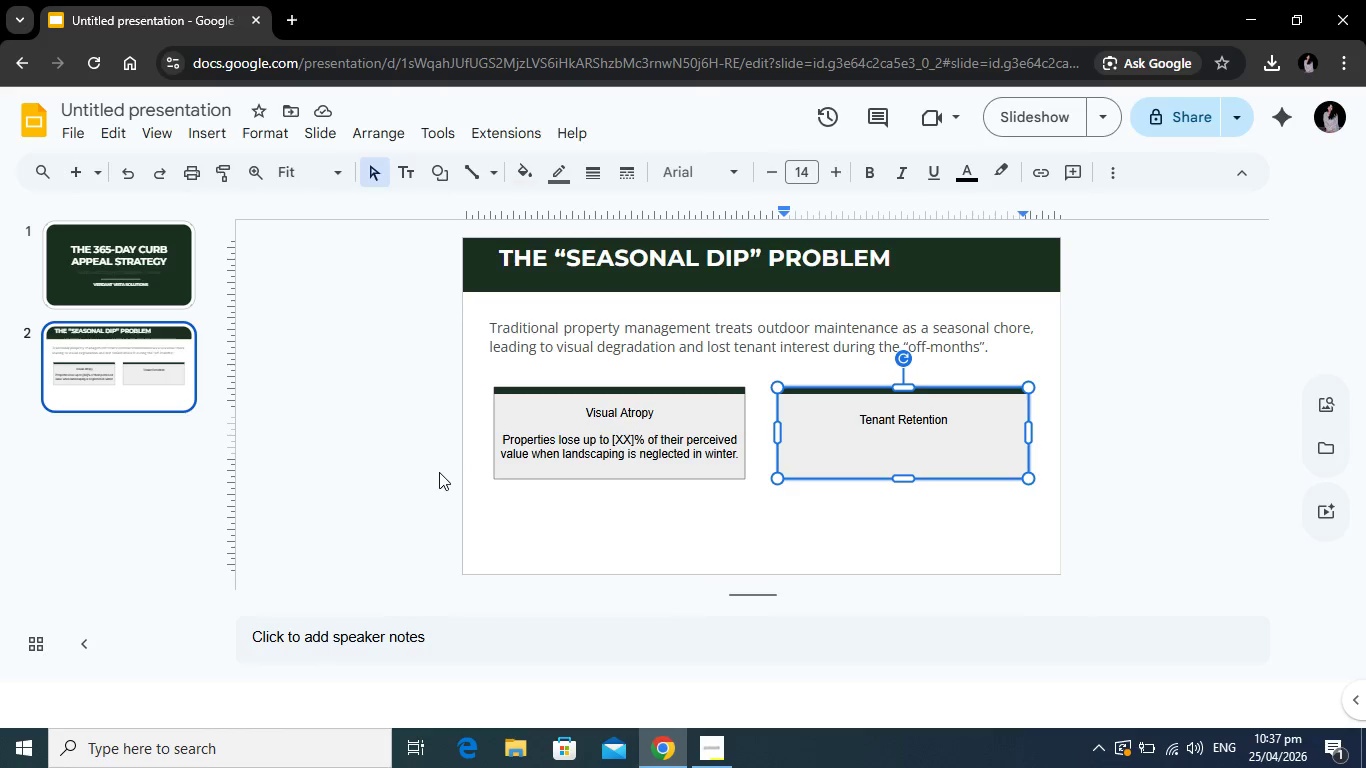 
wait(25.88)
 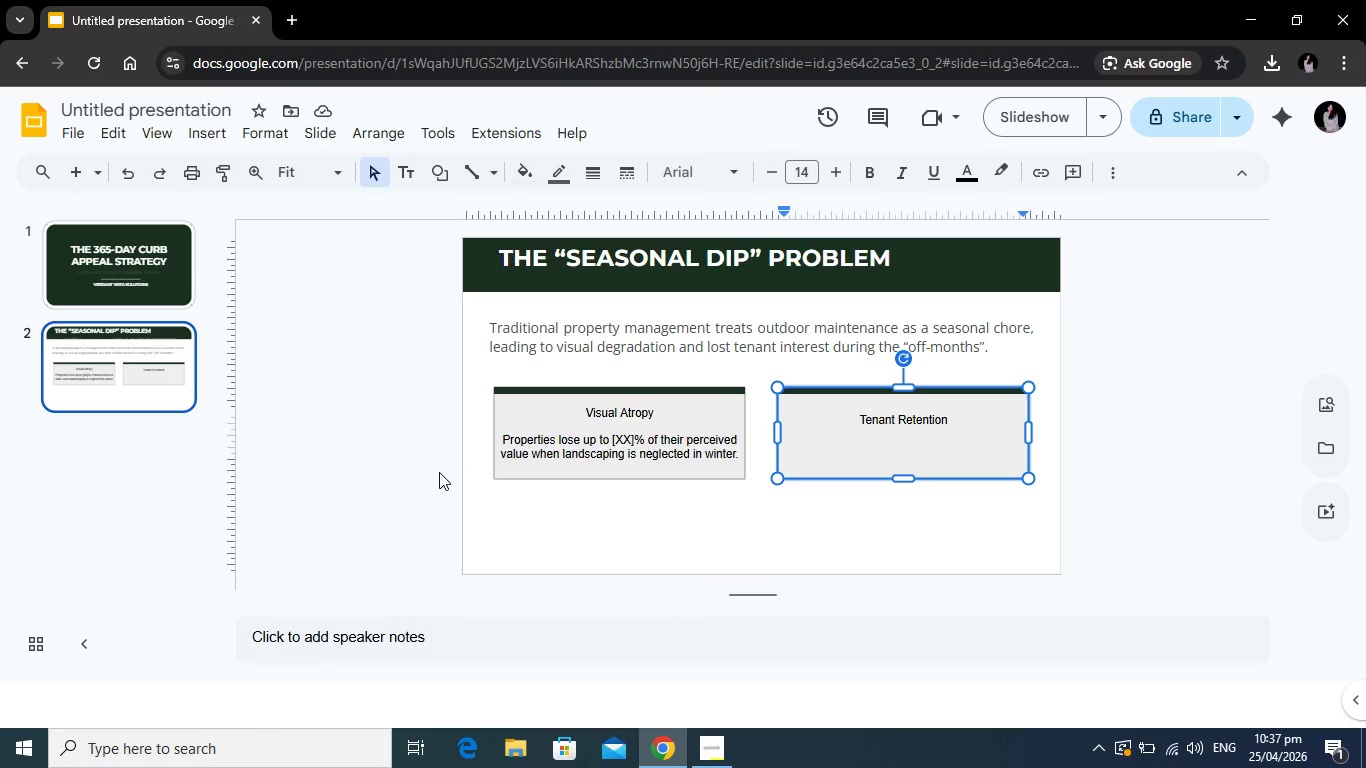 
left_click([80, 172])
 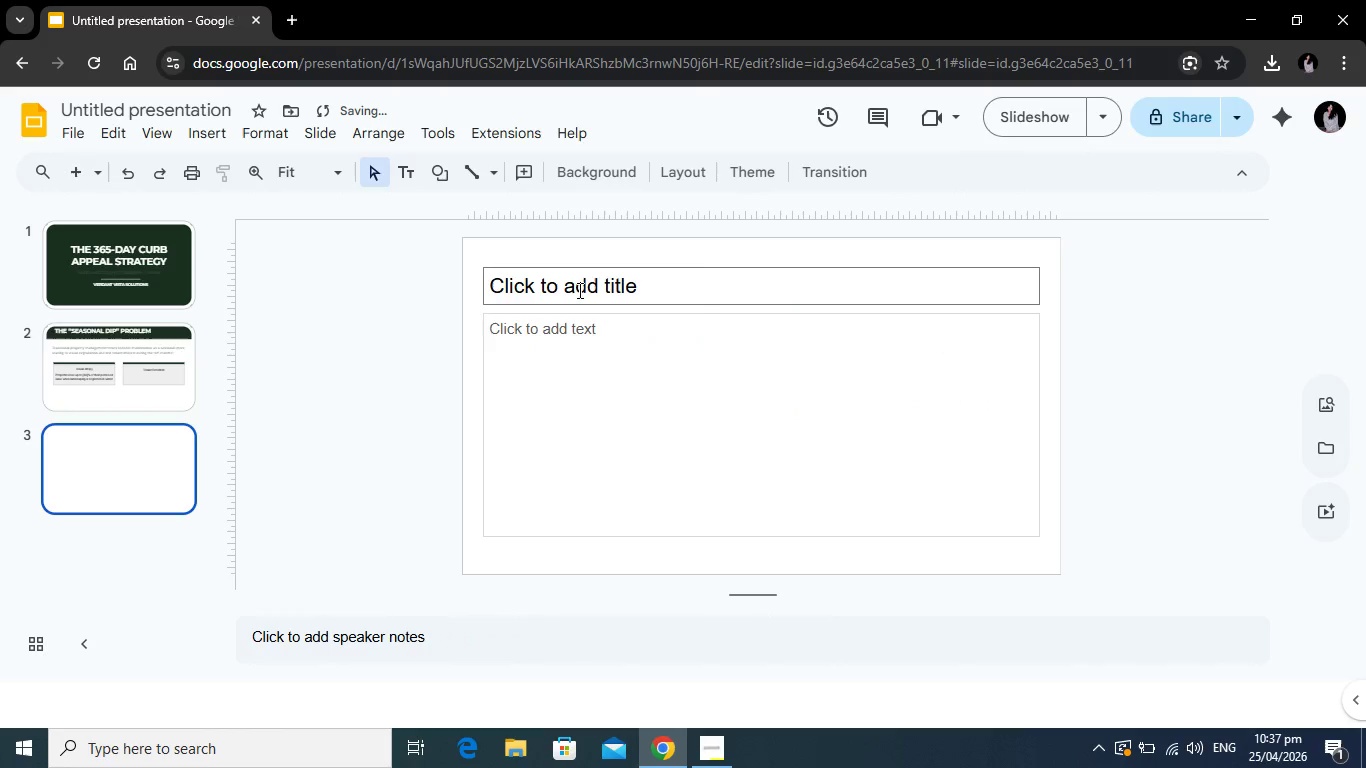 
left_click([583, 273])
 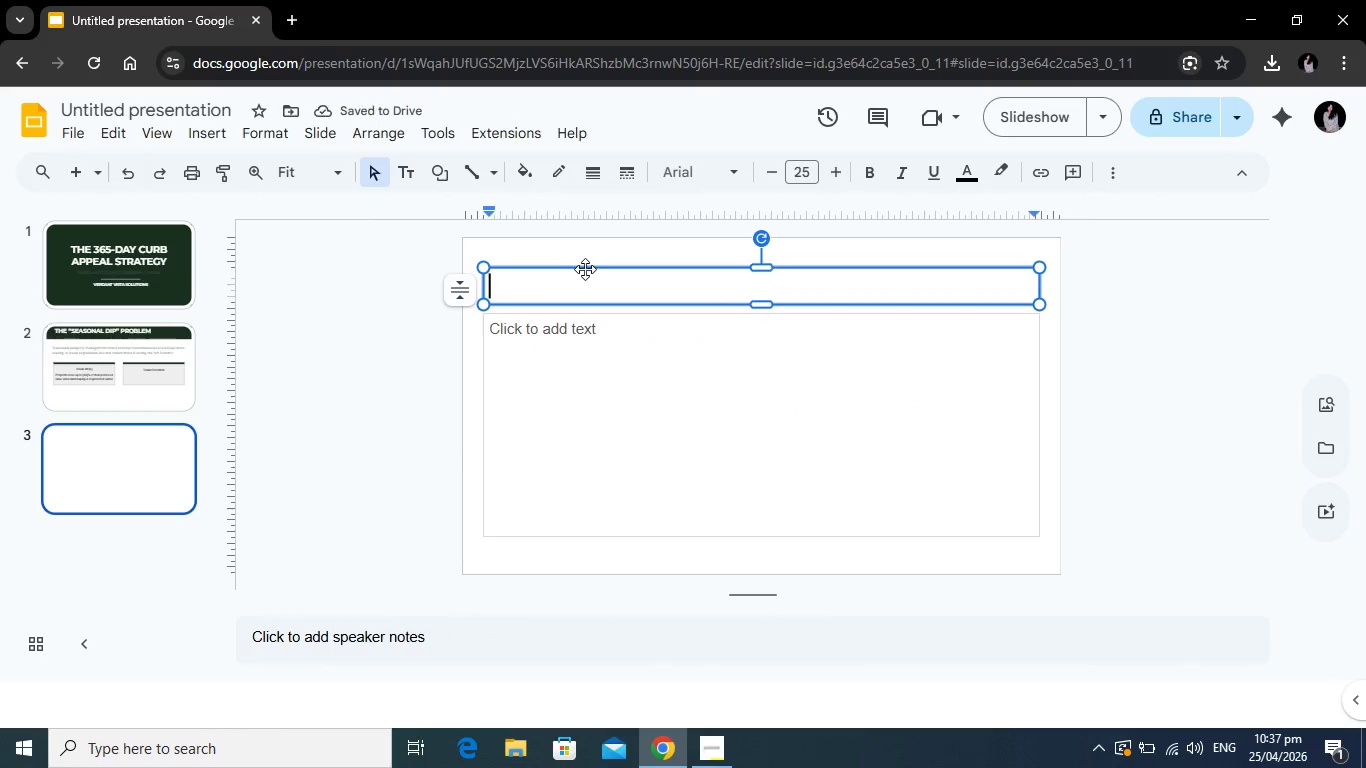 
left_click_drag(start_coordinate=[585, 269], to_coordinate=[573, 243])
 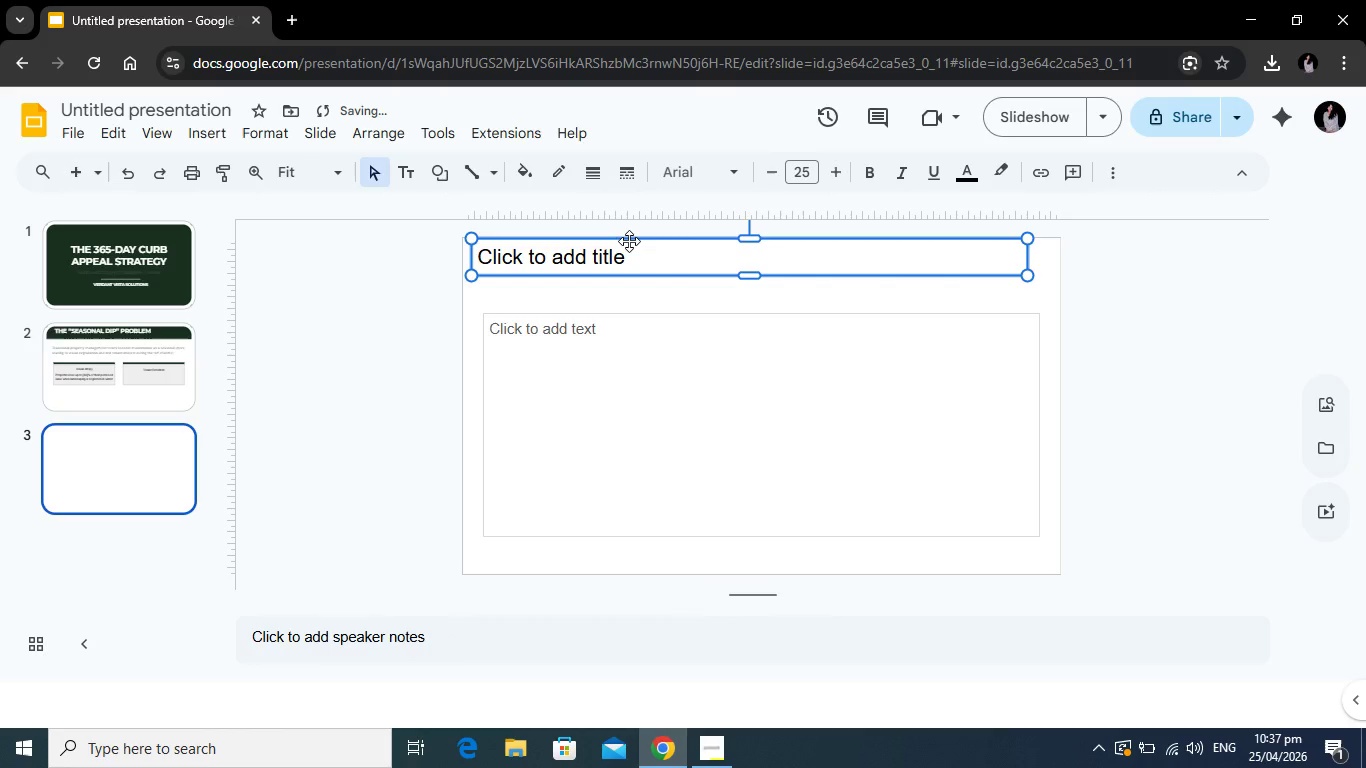 
left_click_drag(start_coordinate=[629, 241], to_coordinate=[621, 239])
 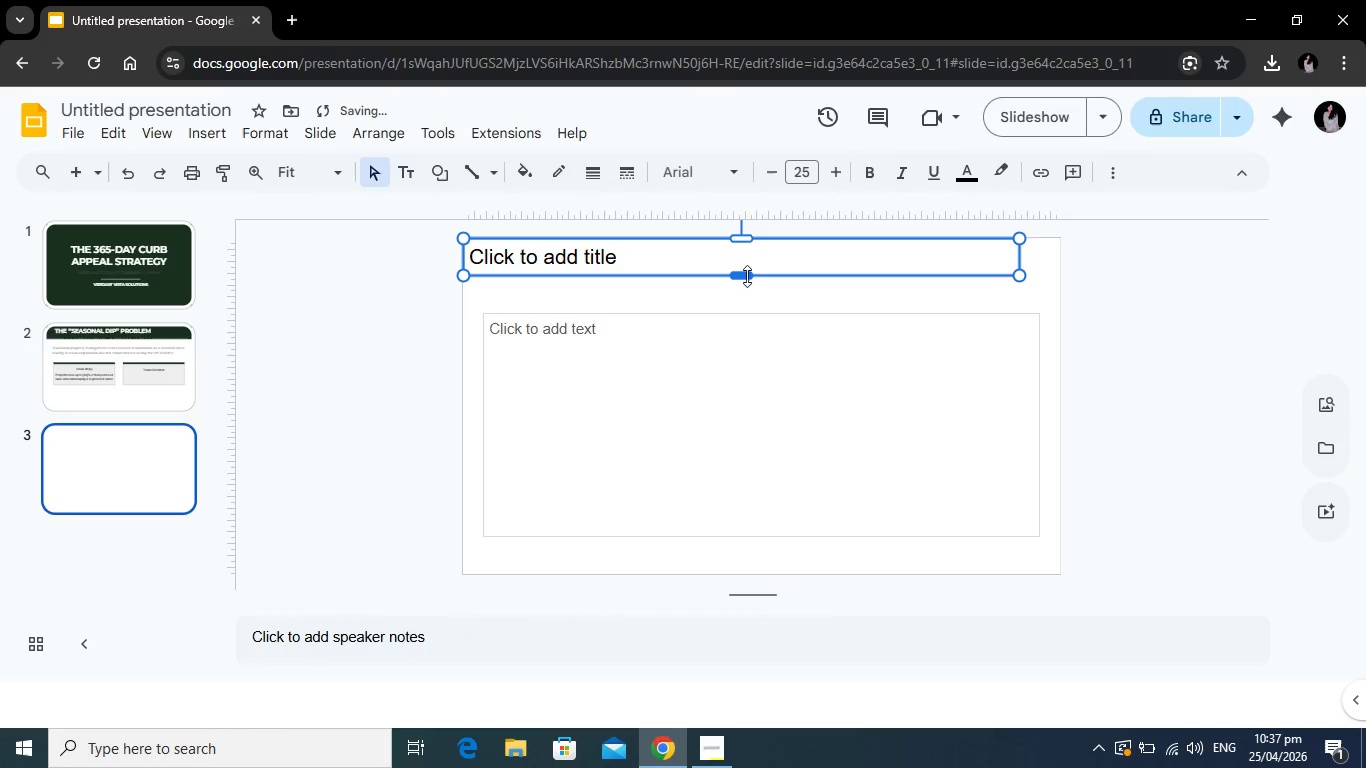 
left_click_drag(start_coordinate=[747, 276], to_coordinate=[747, 292])
 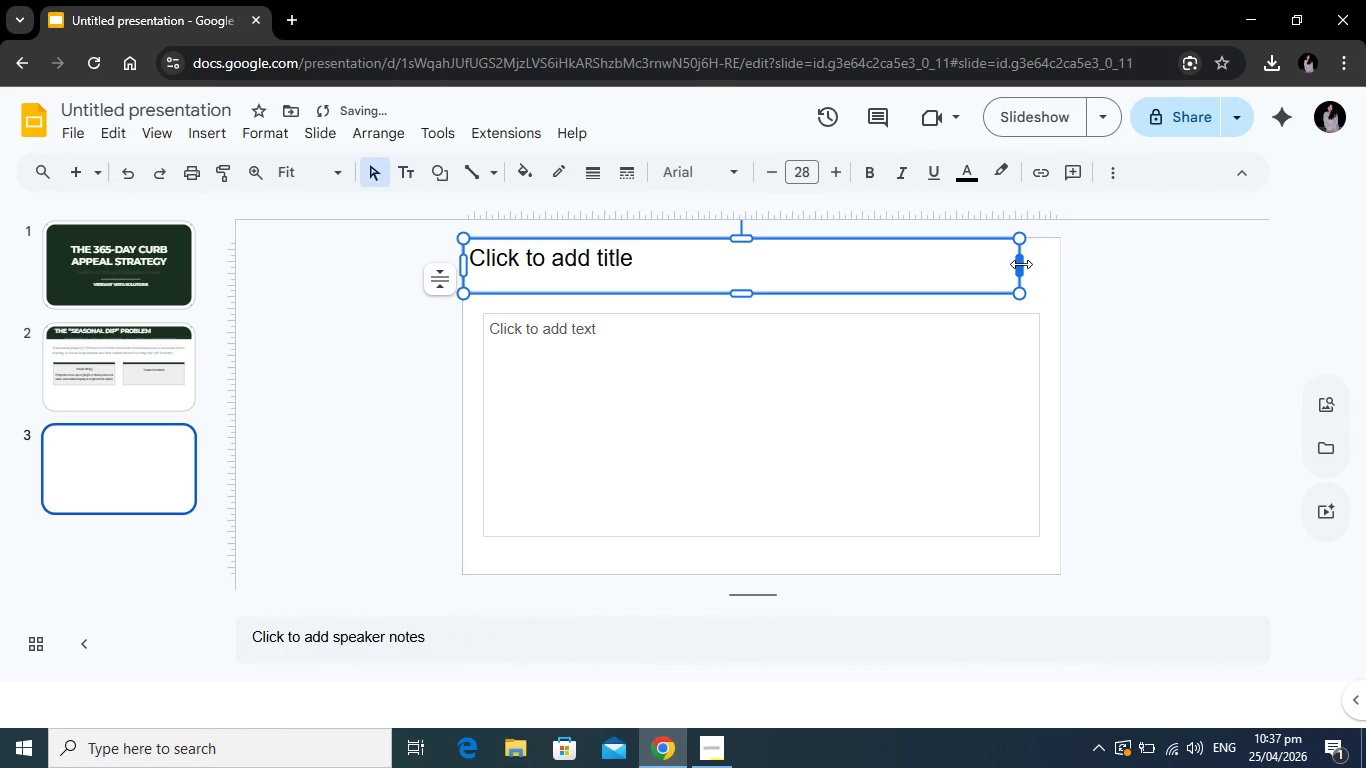 
left_click_drag(start_coordinate=[1021, 264], to_coordinate=[1058, 264])
 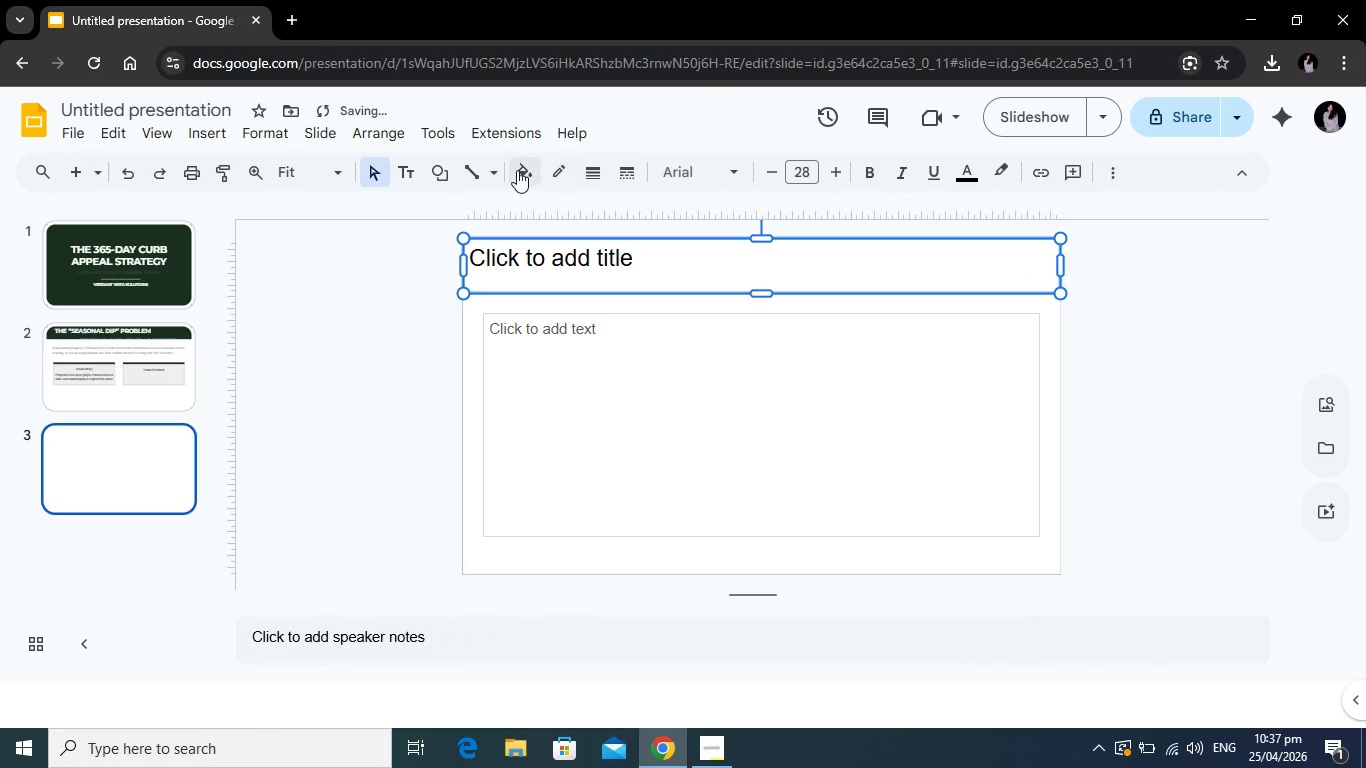 
left_click([517, 170])
 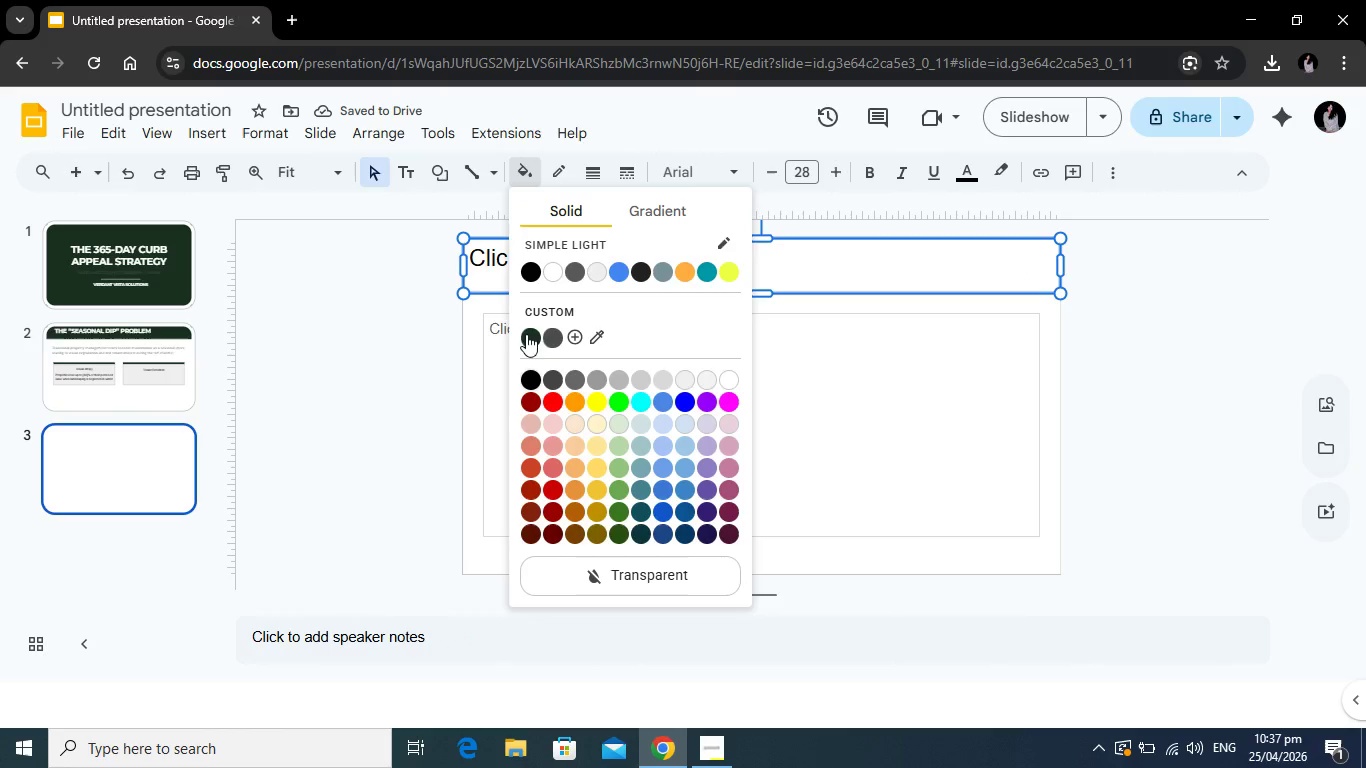 
left_click([531, 336])
 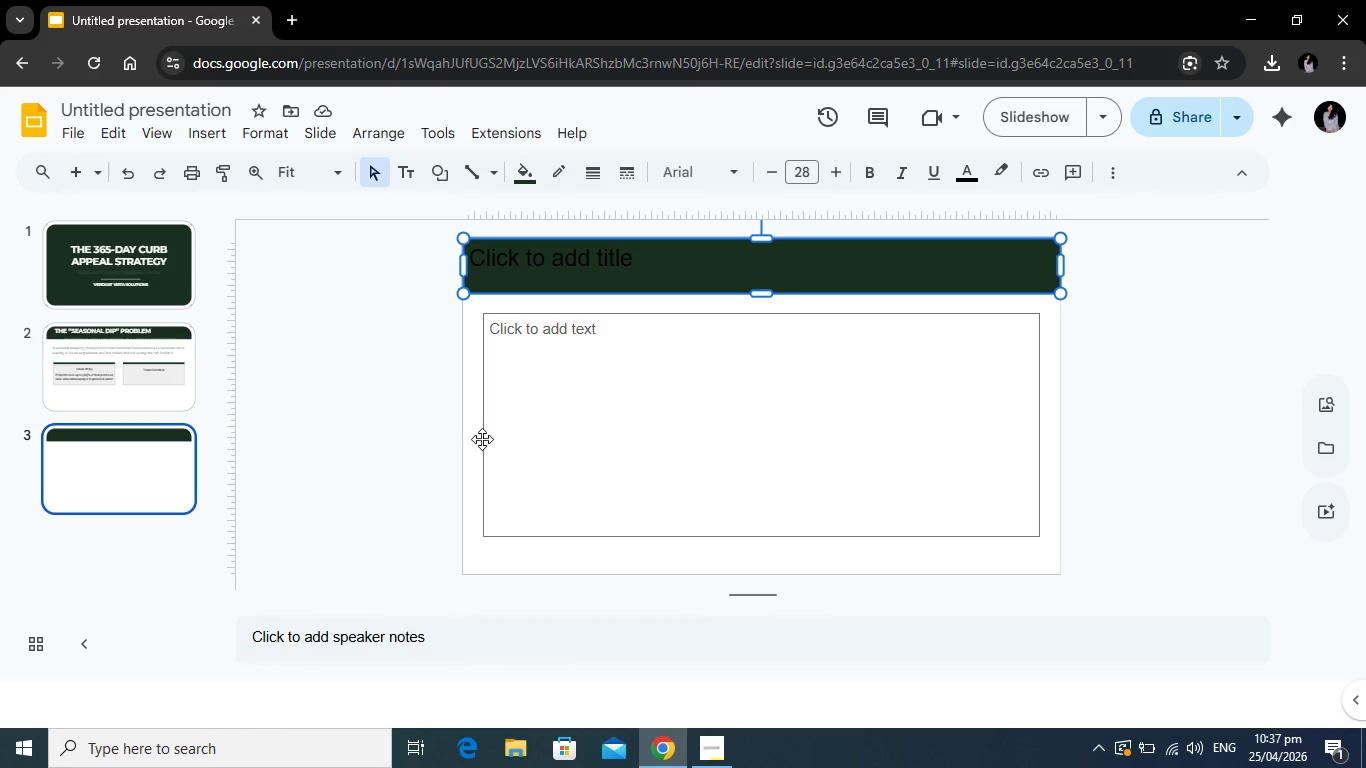 
wait(18.88)
 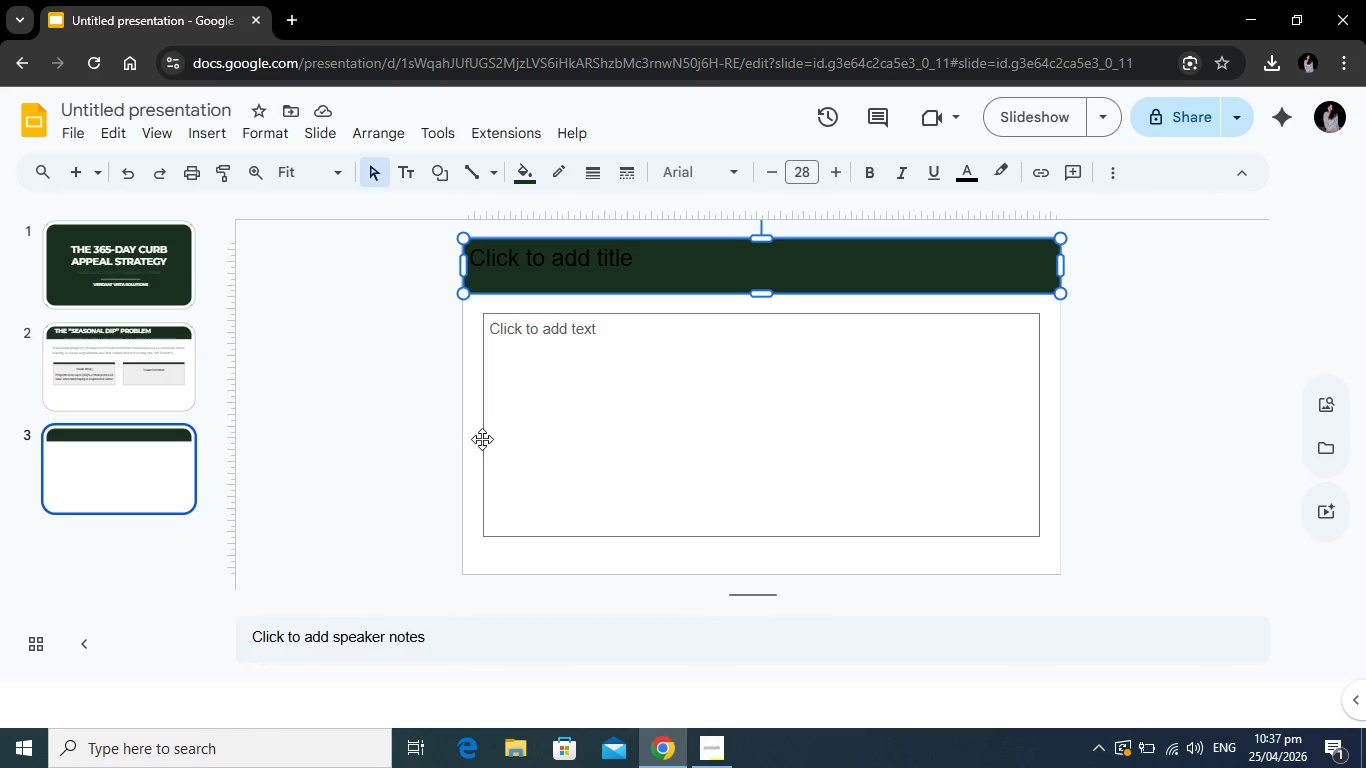 
left_click([123, 376])
 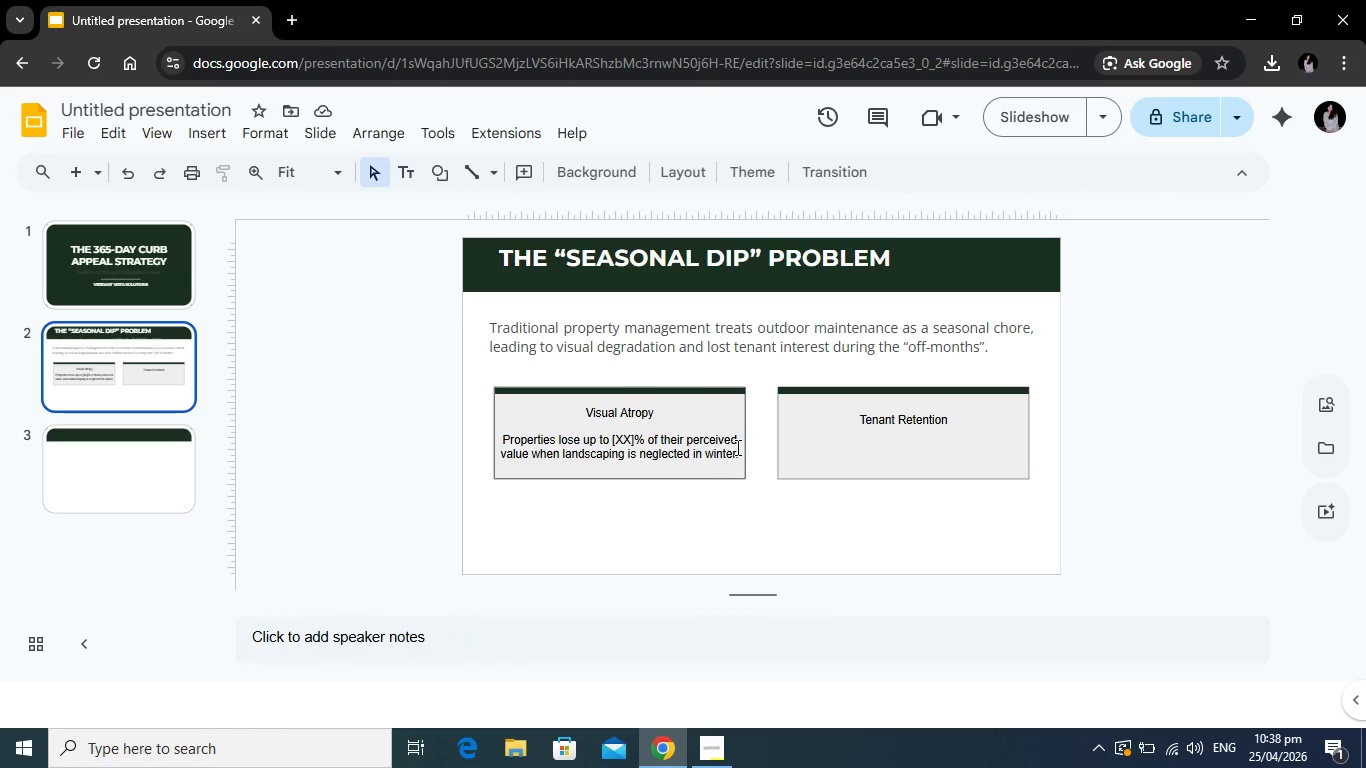 
wait(12.44)
 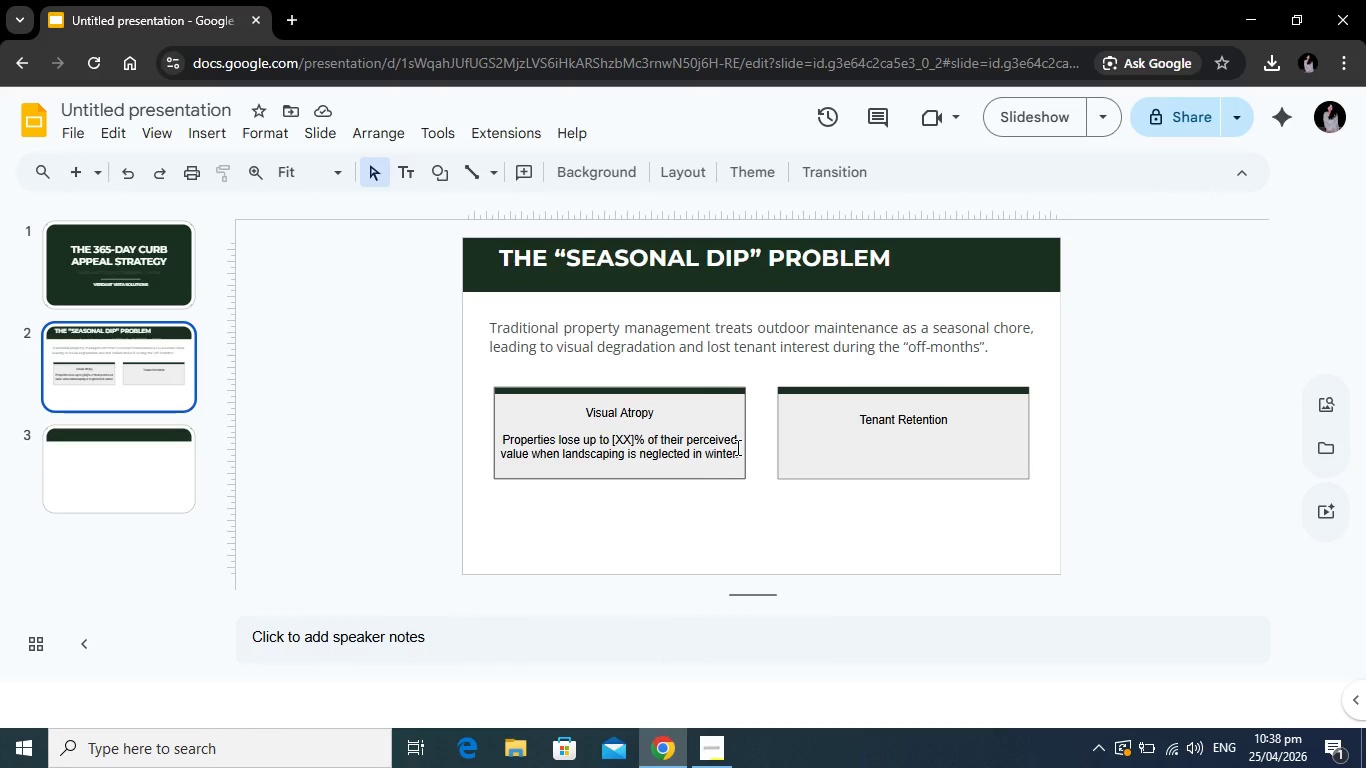 
left_click([889, 439])
 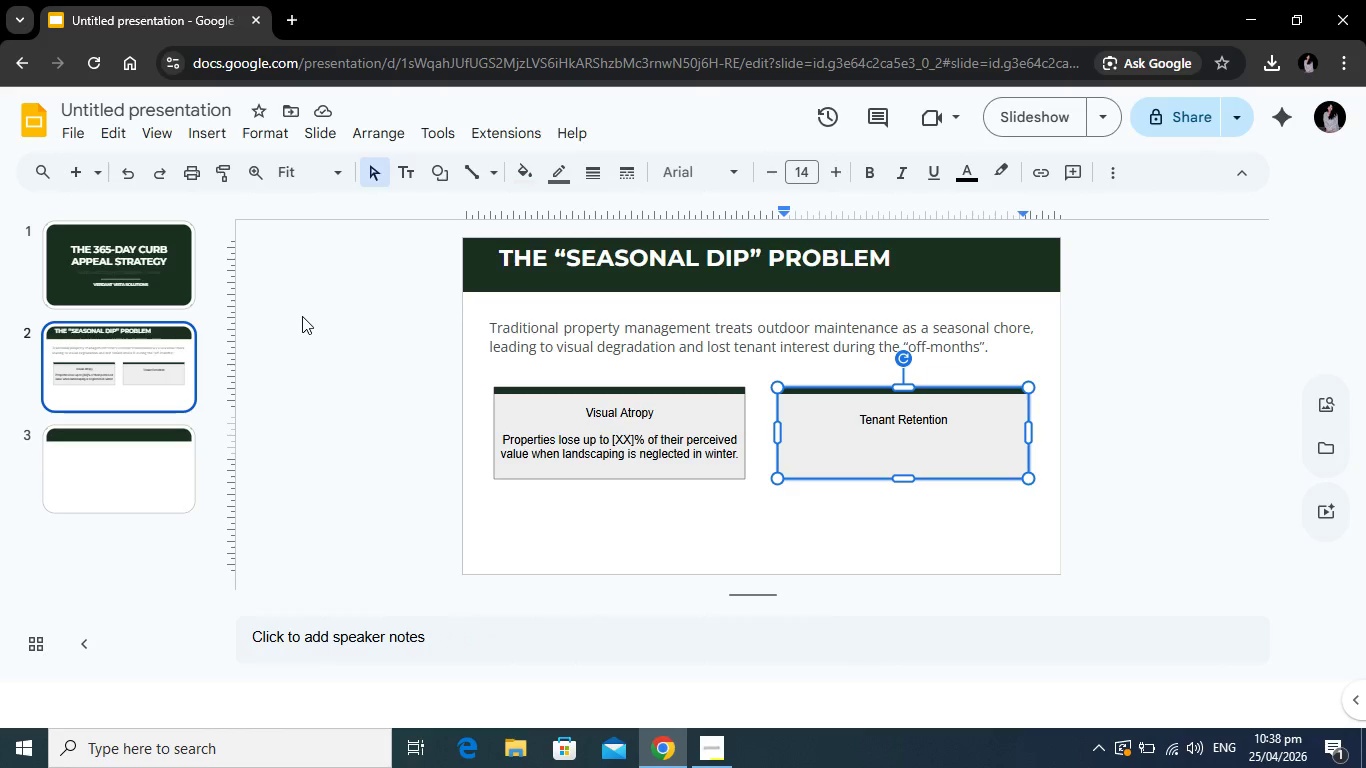 
wait(23.8)
 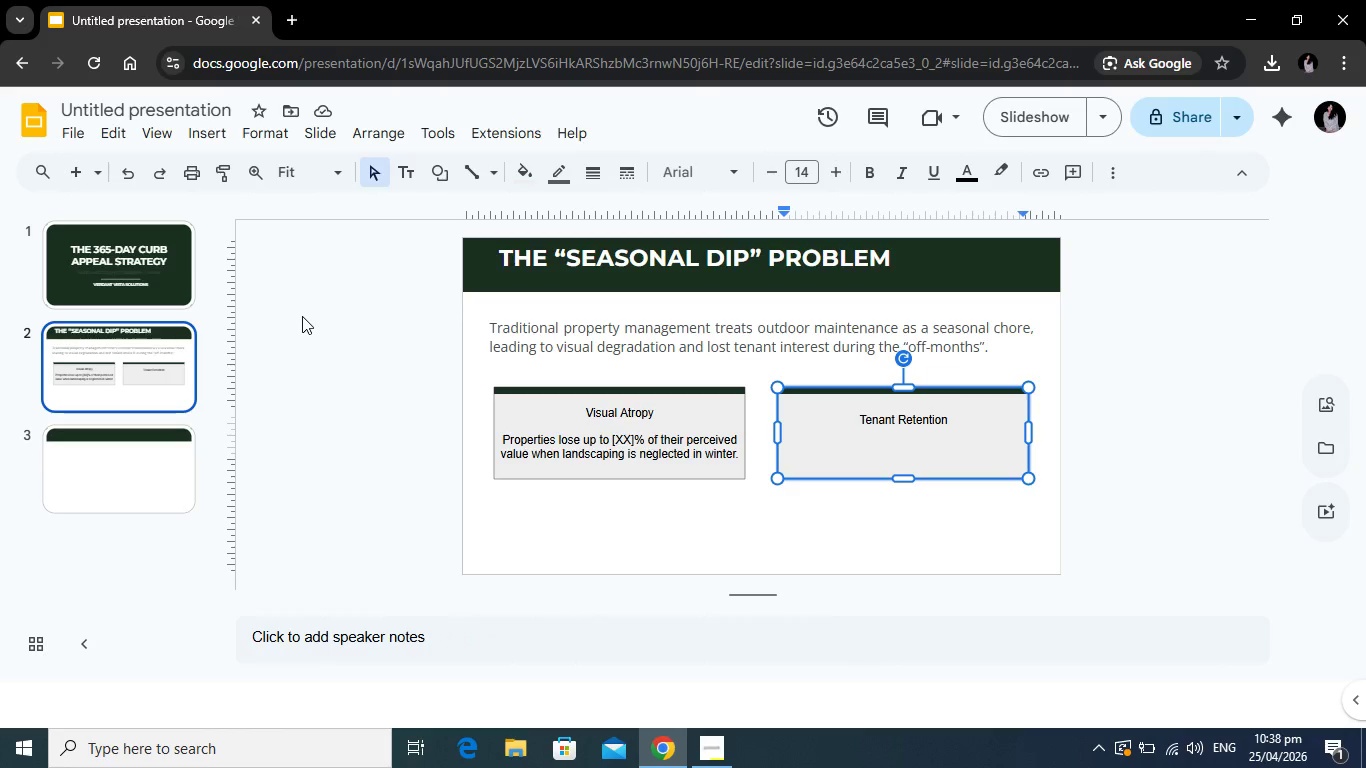 
left_click([145, 497])
 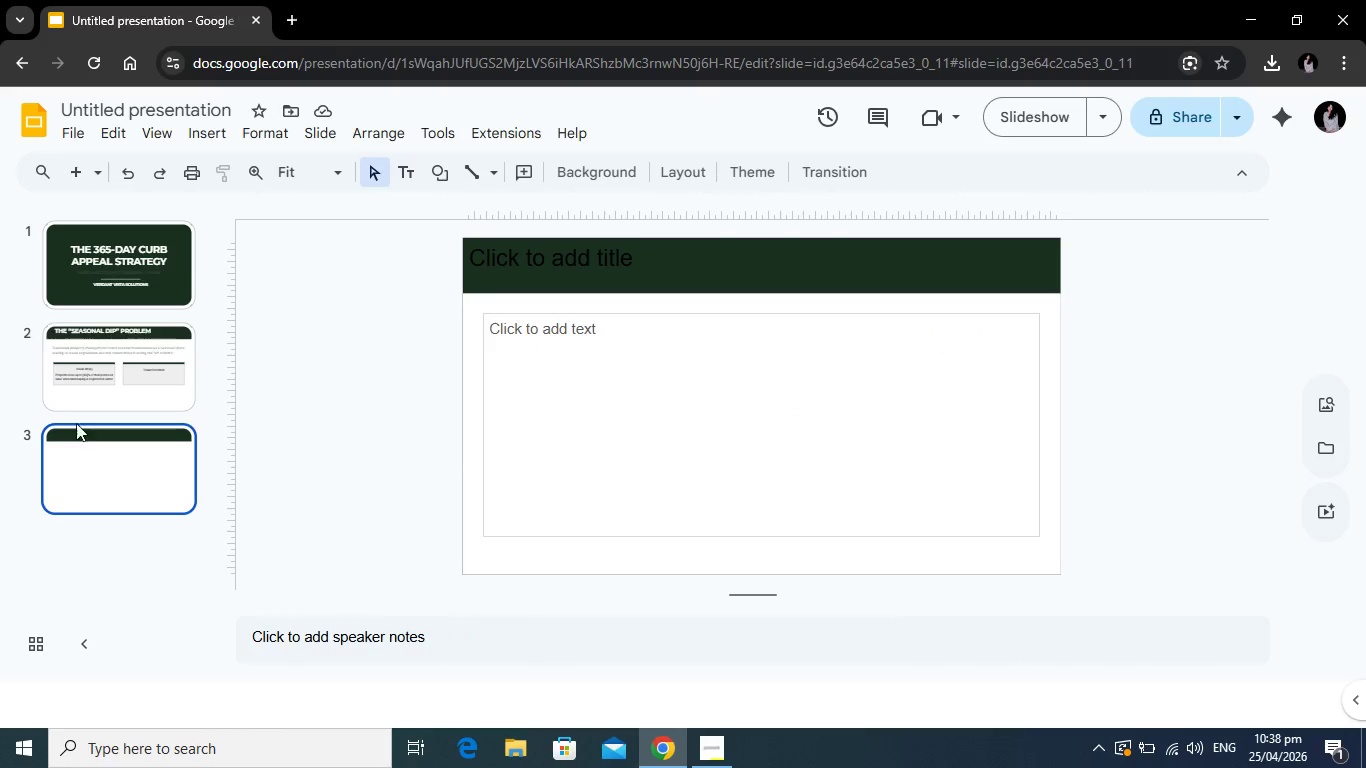 
left_click([140, 360])
 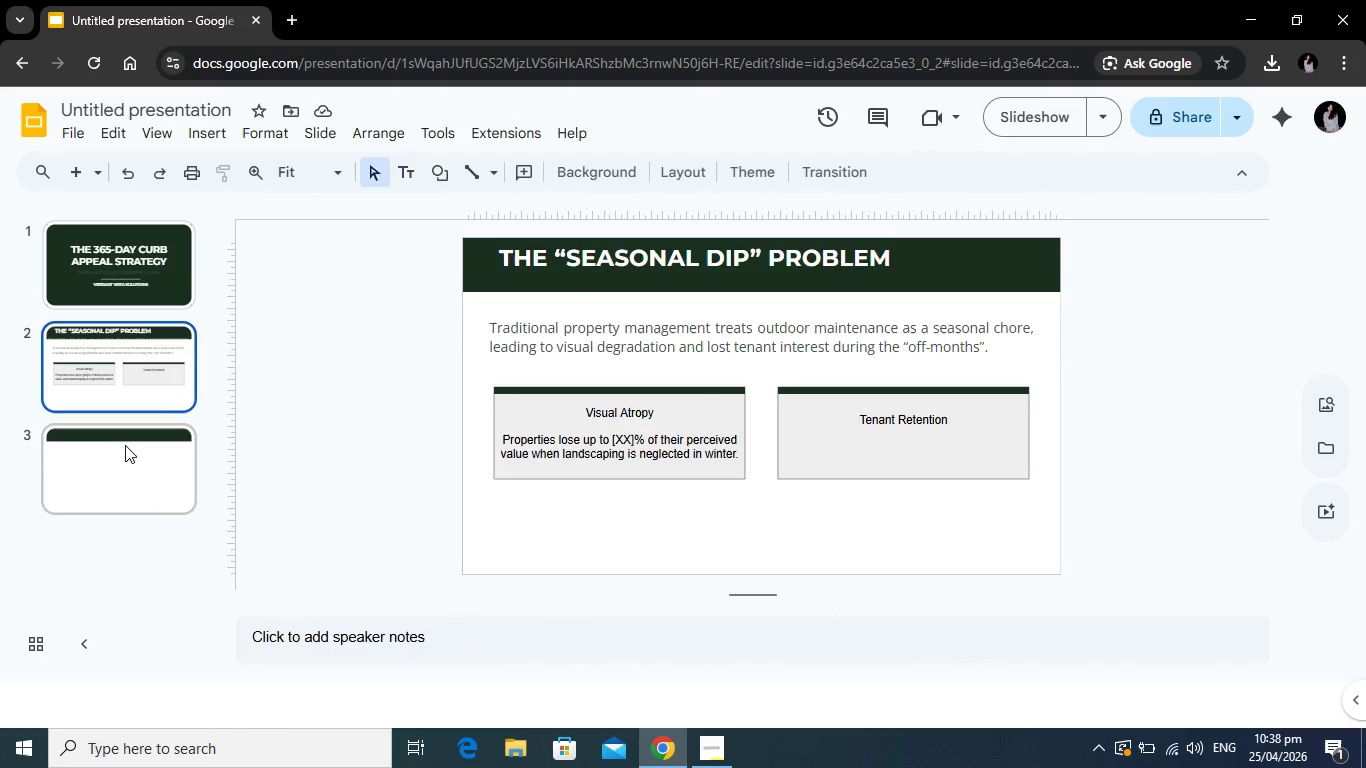 
left_click([125, 445])
 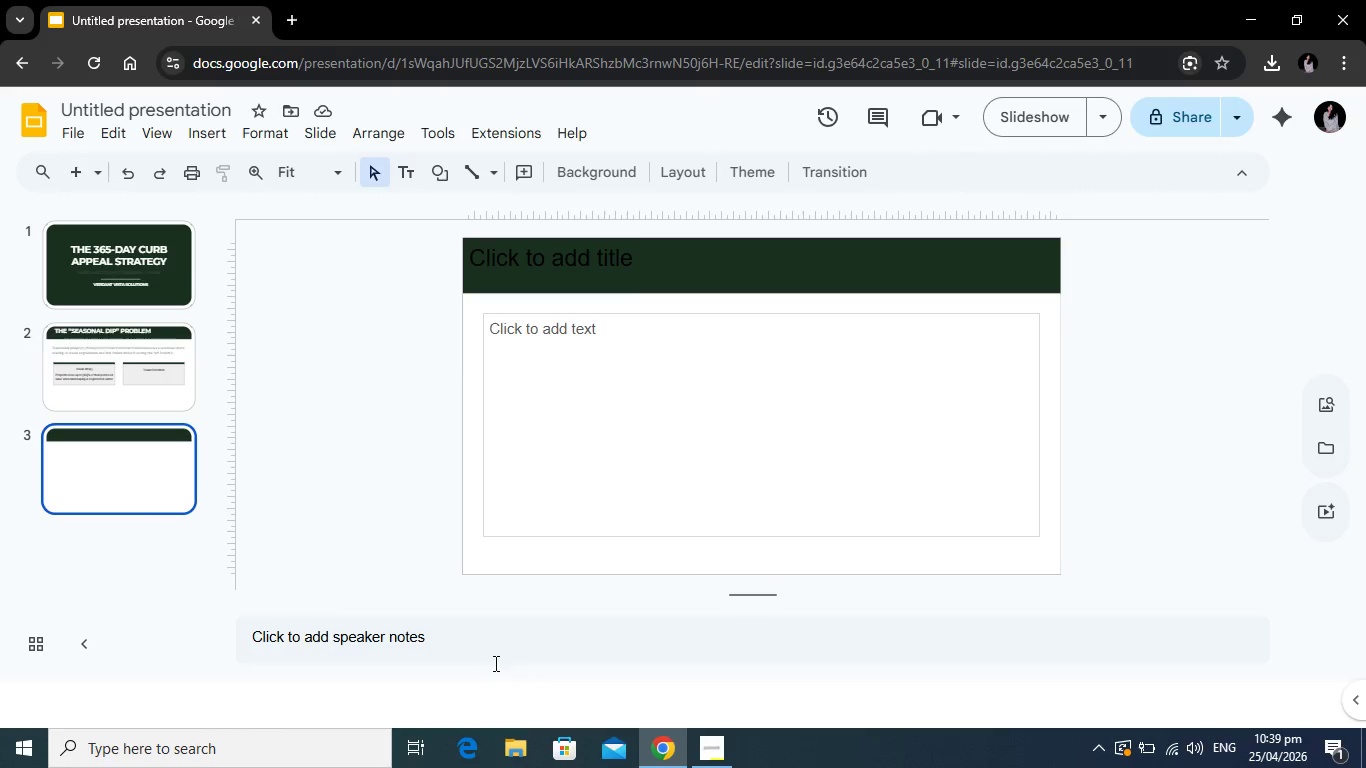 
wait(32.34)
 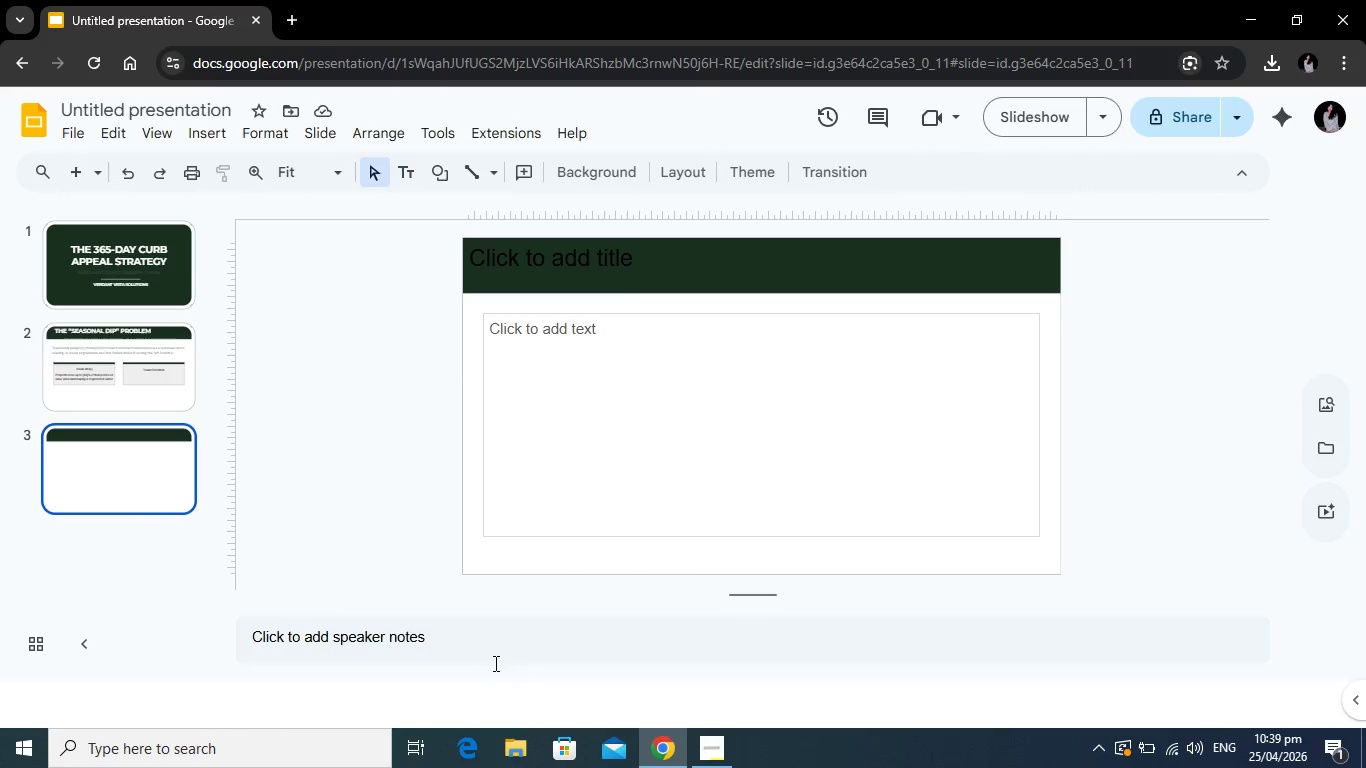 
left_click([70, 374])
 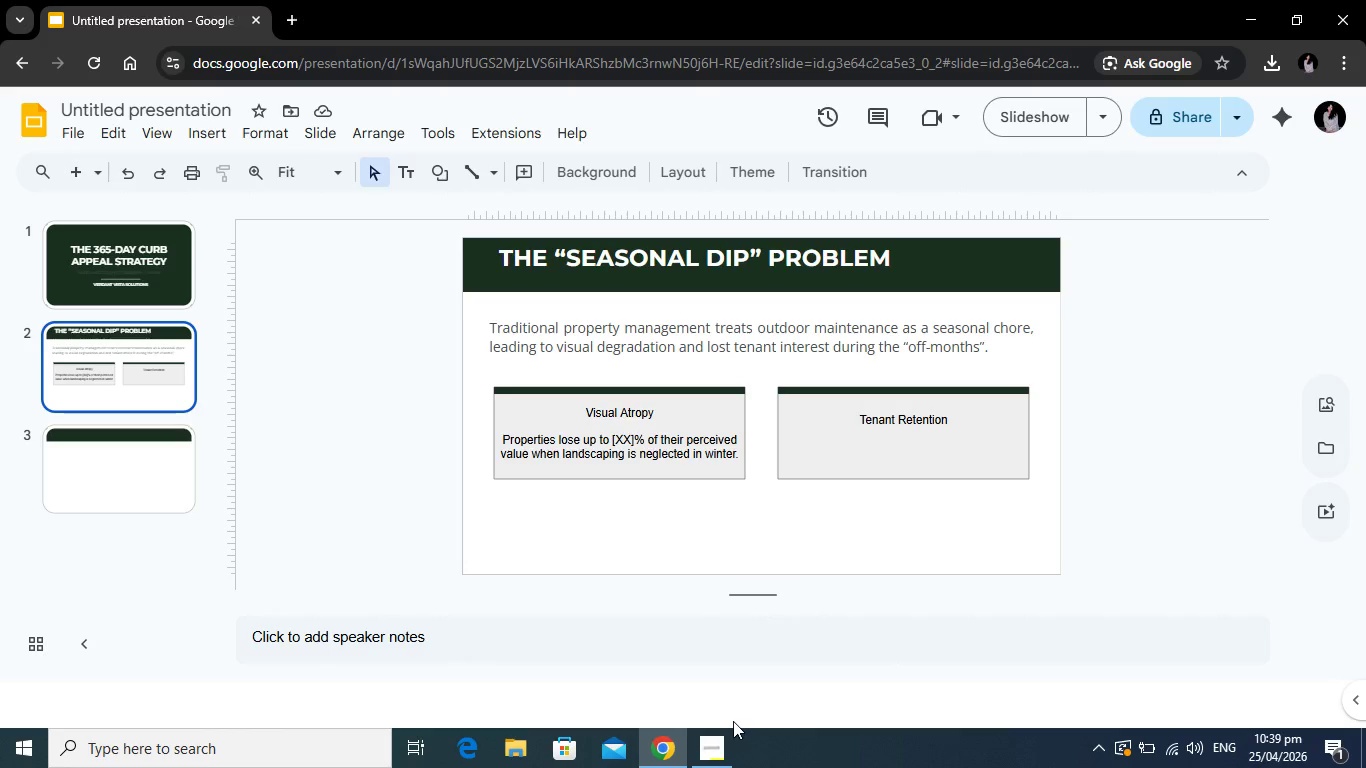 
key(Alt+Tab)